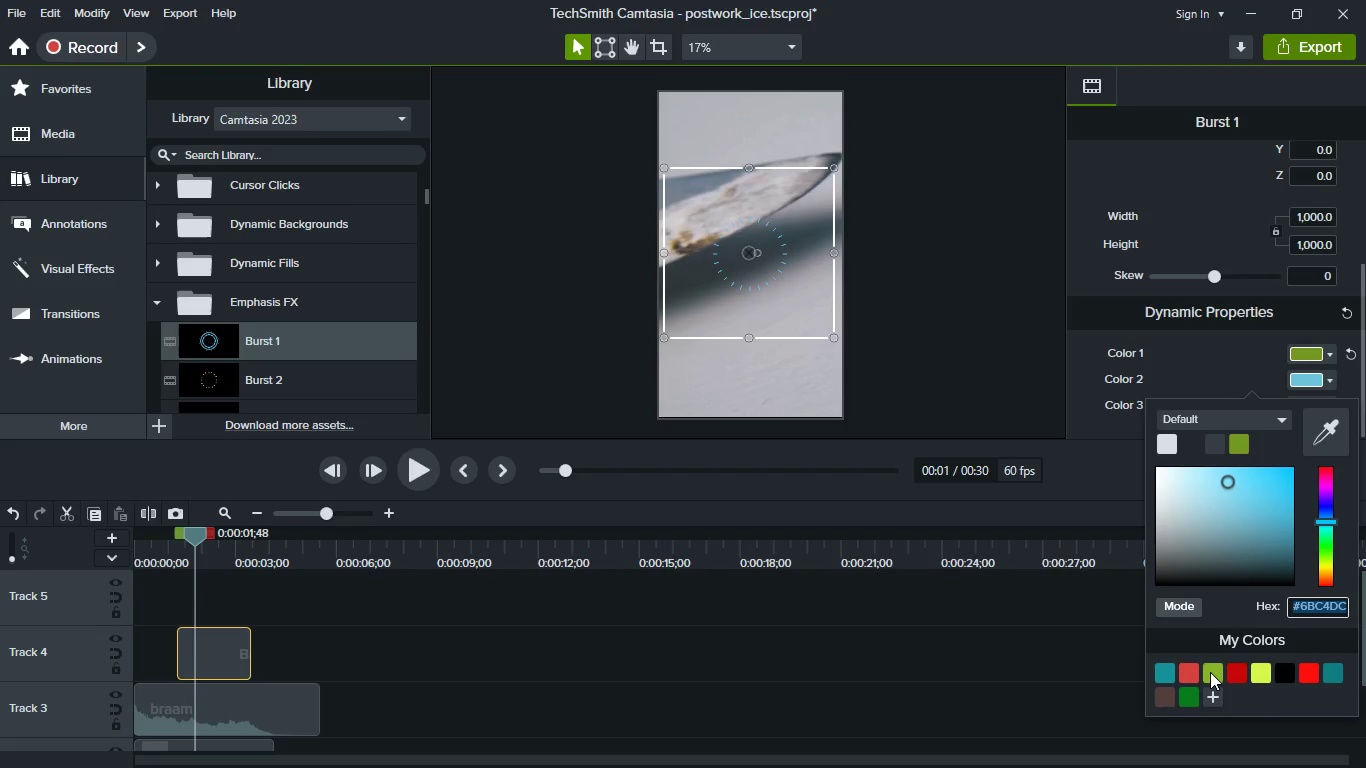 
left_click([1210, 673])
 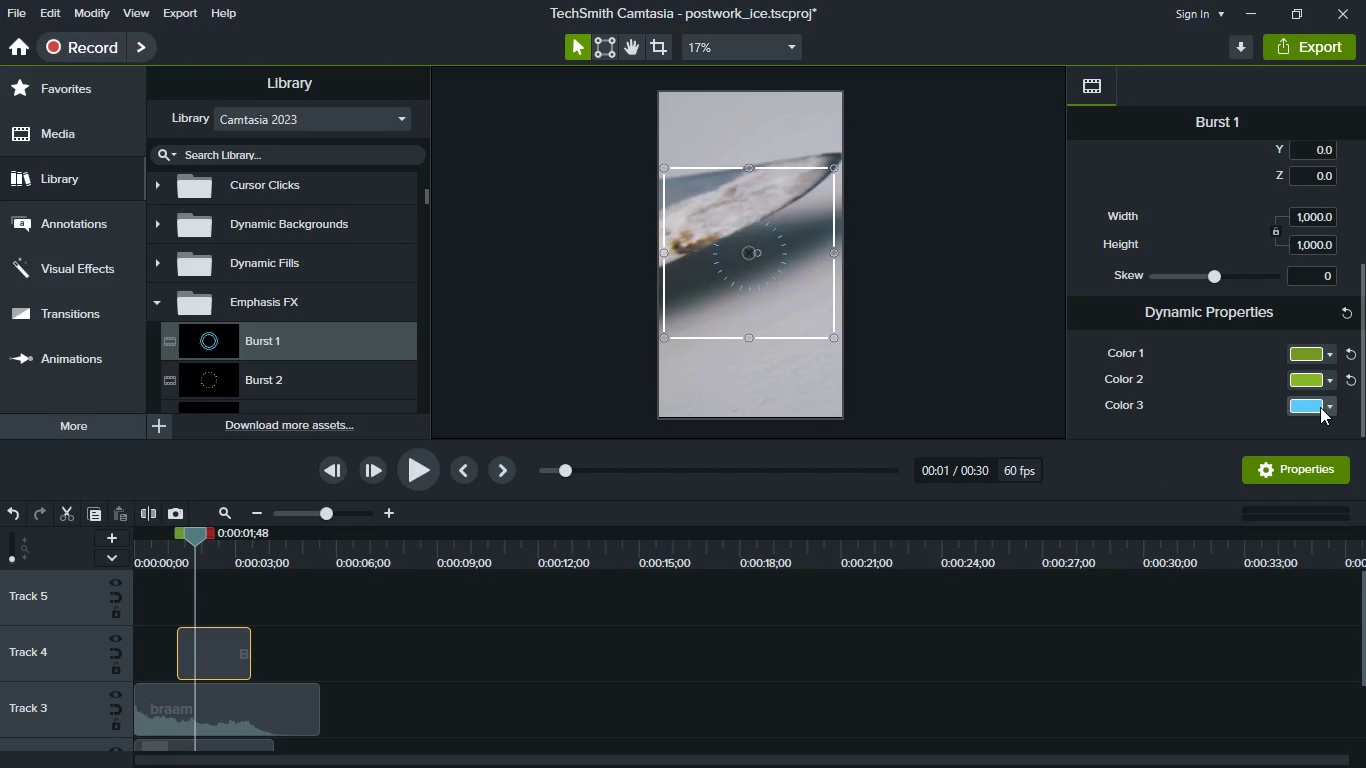 
left_click([1321, 407])
 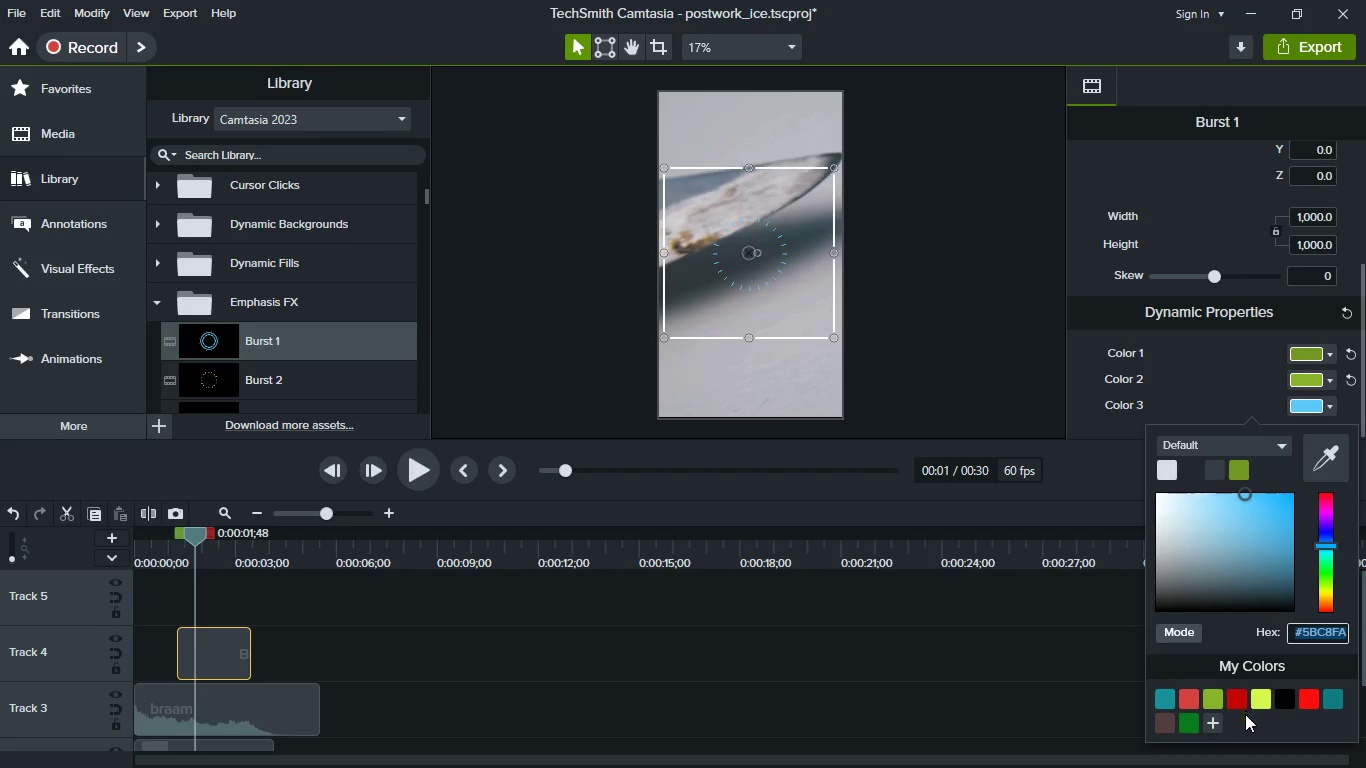 
left_click([1198, 727])
 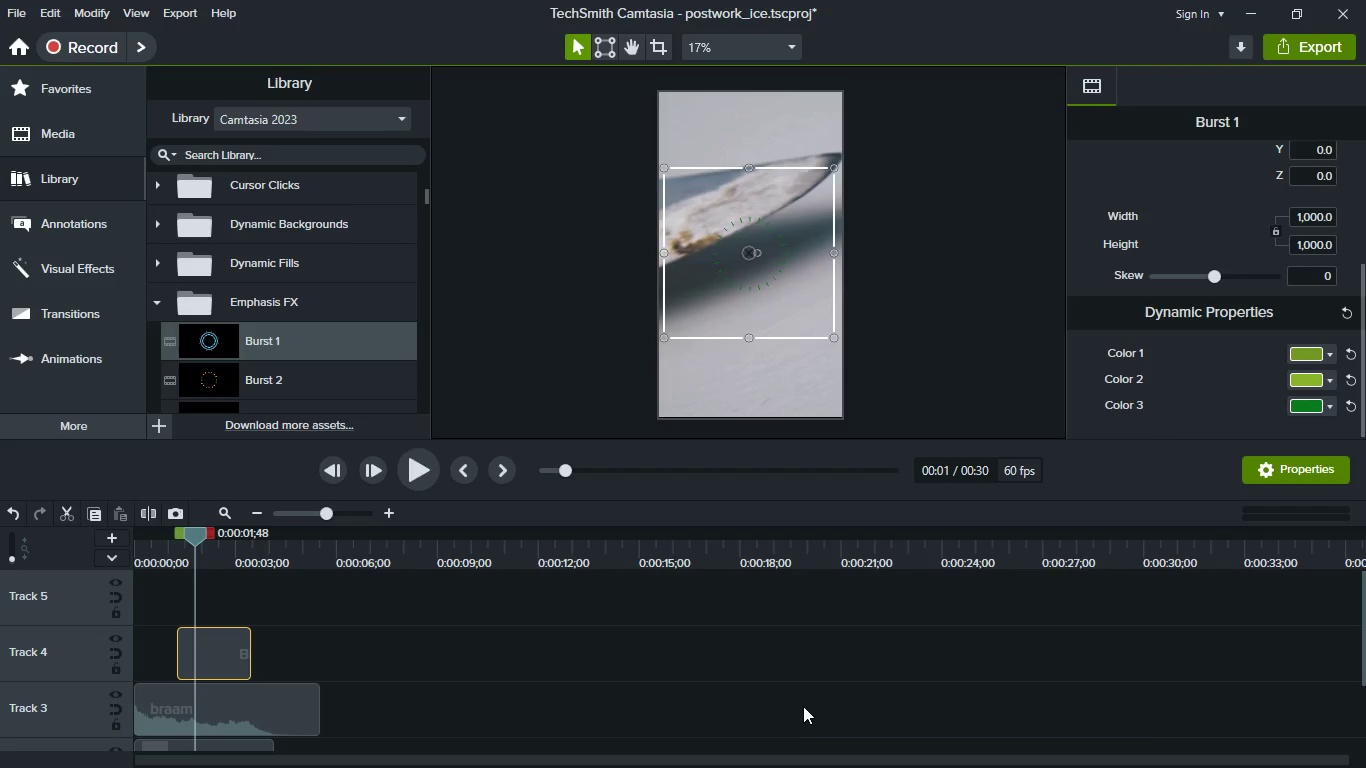 
left_click([803, 706])
 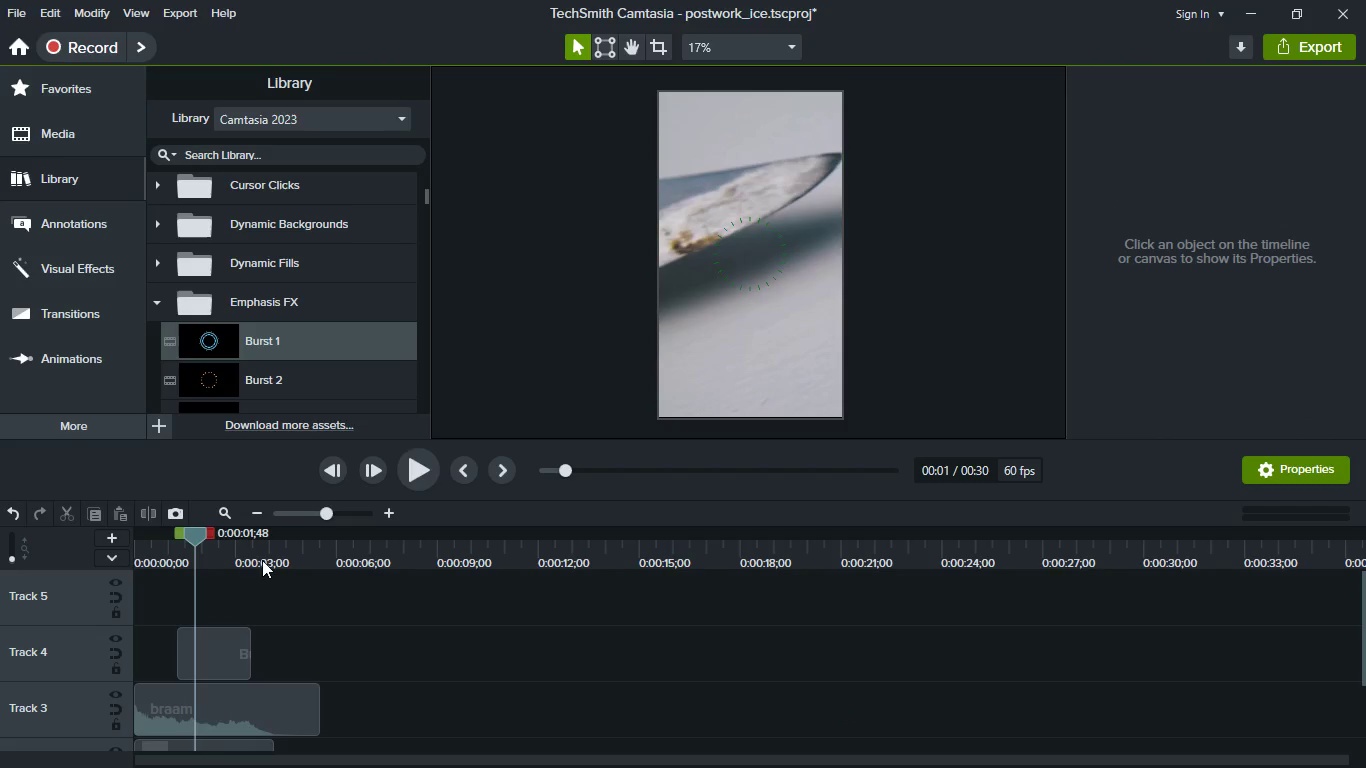 
left_click([173, 558])
 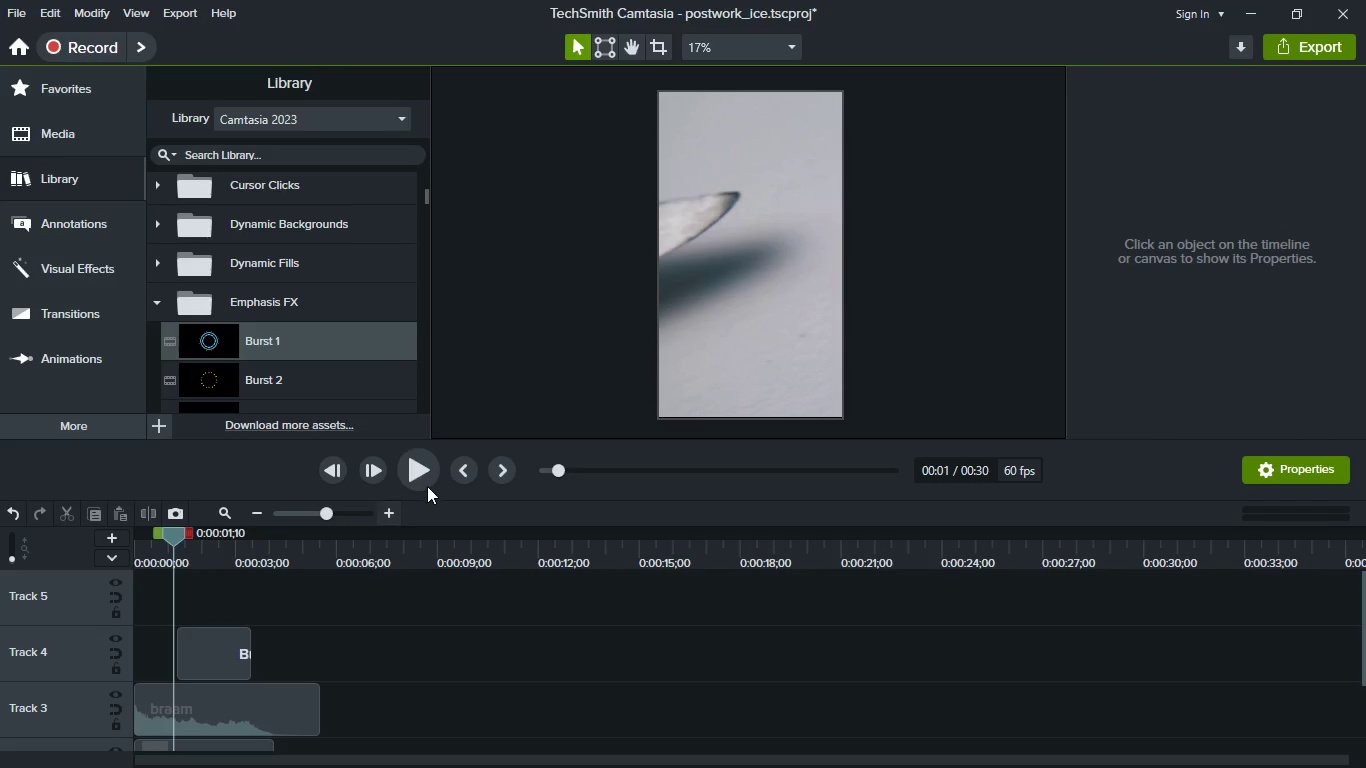 
left_click([429, 483])
 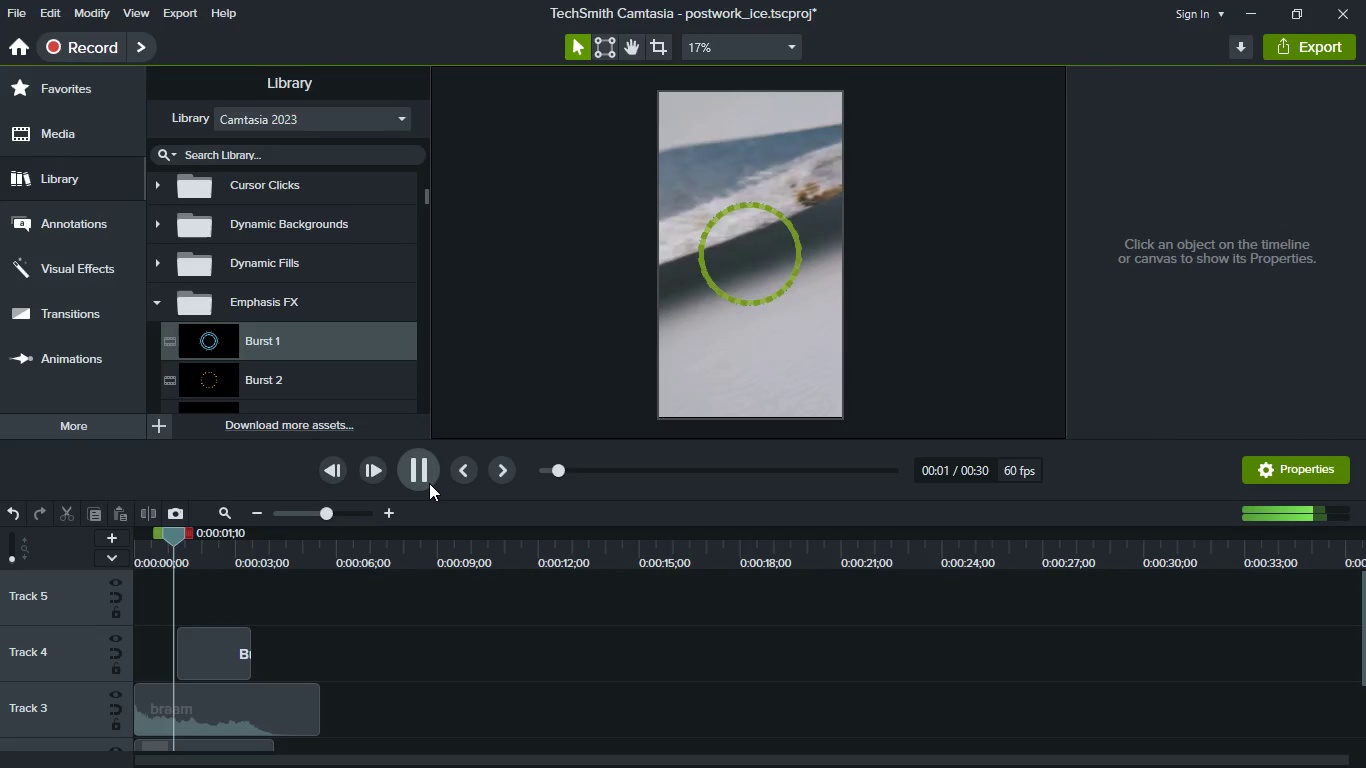 
key(Space)
 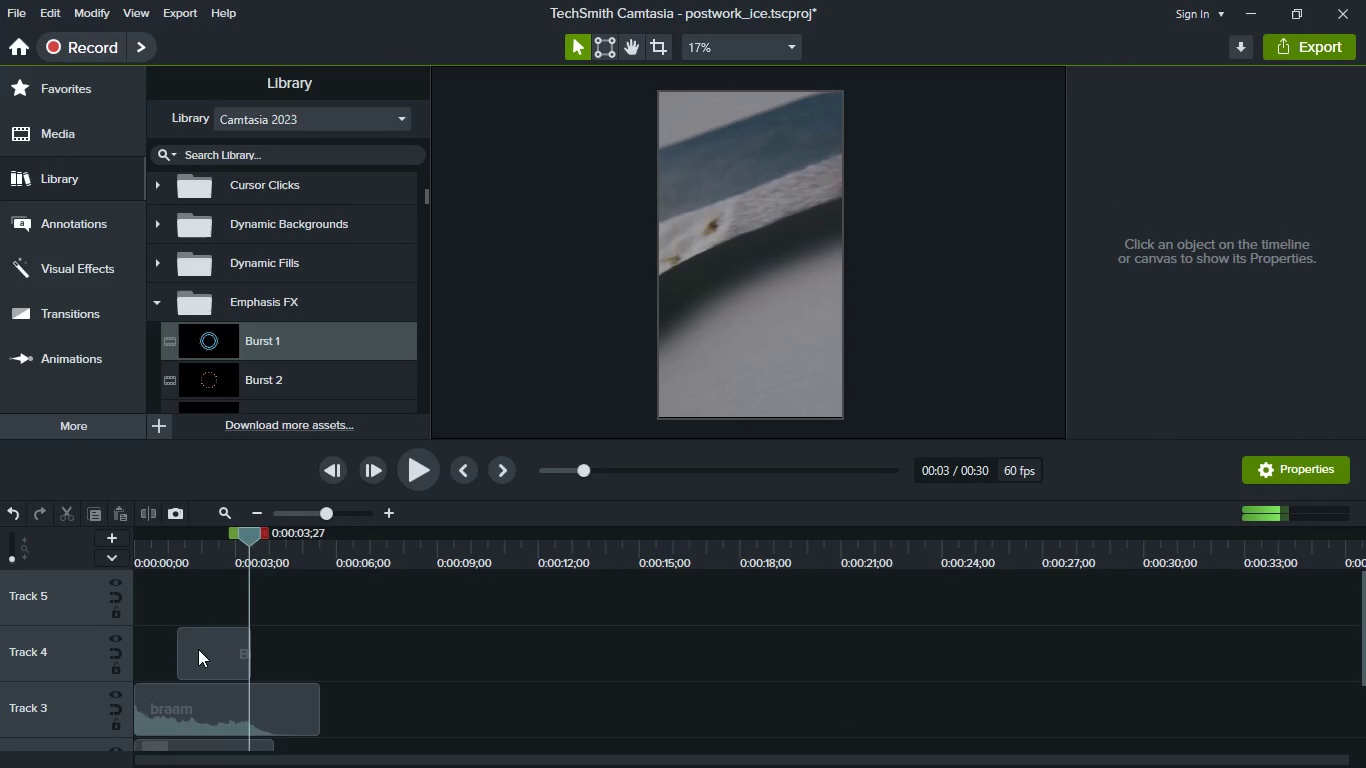 
left_click_drag(start_coordinate=[200, 651], to_coordinate=[183, 652])
 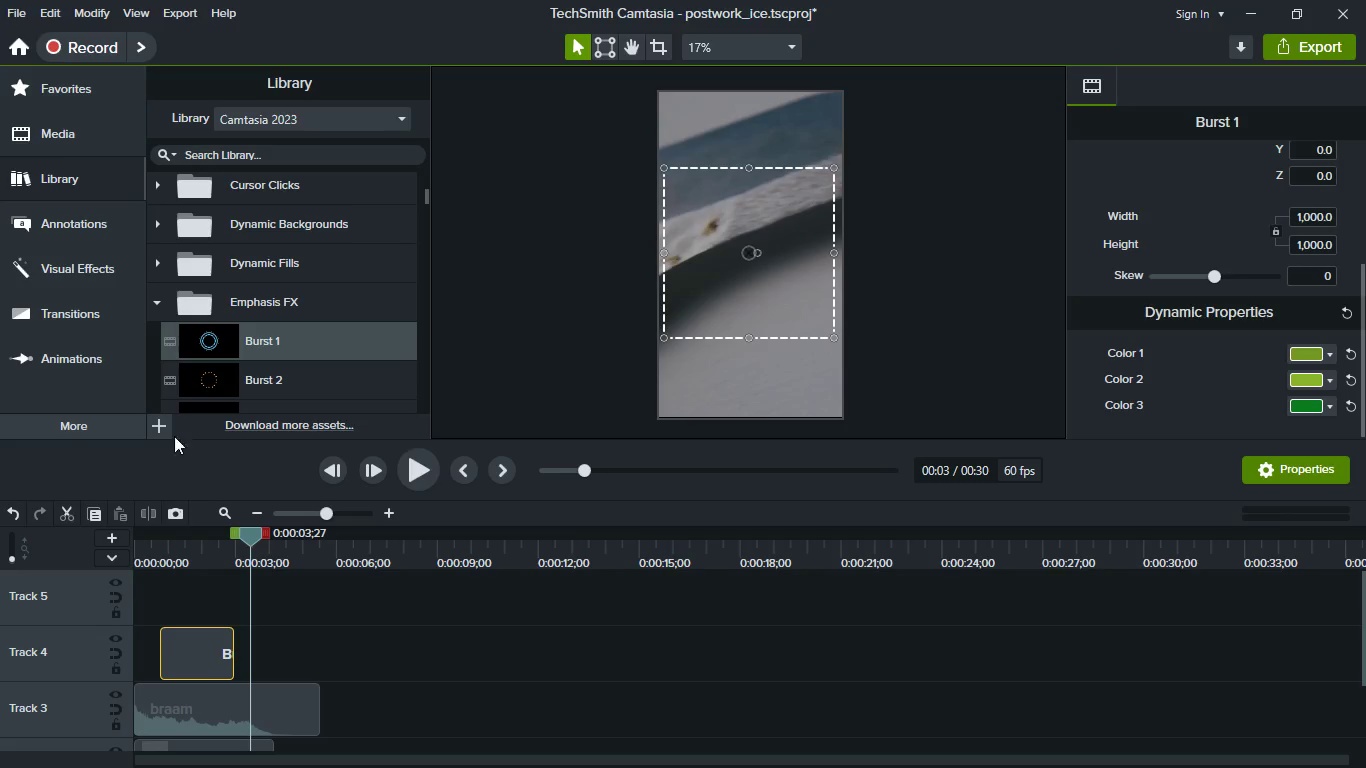 
left_click([152, 564])
 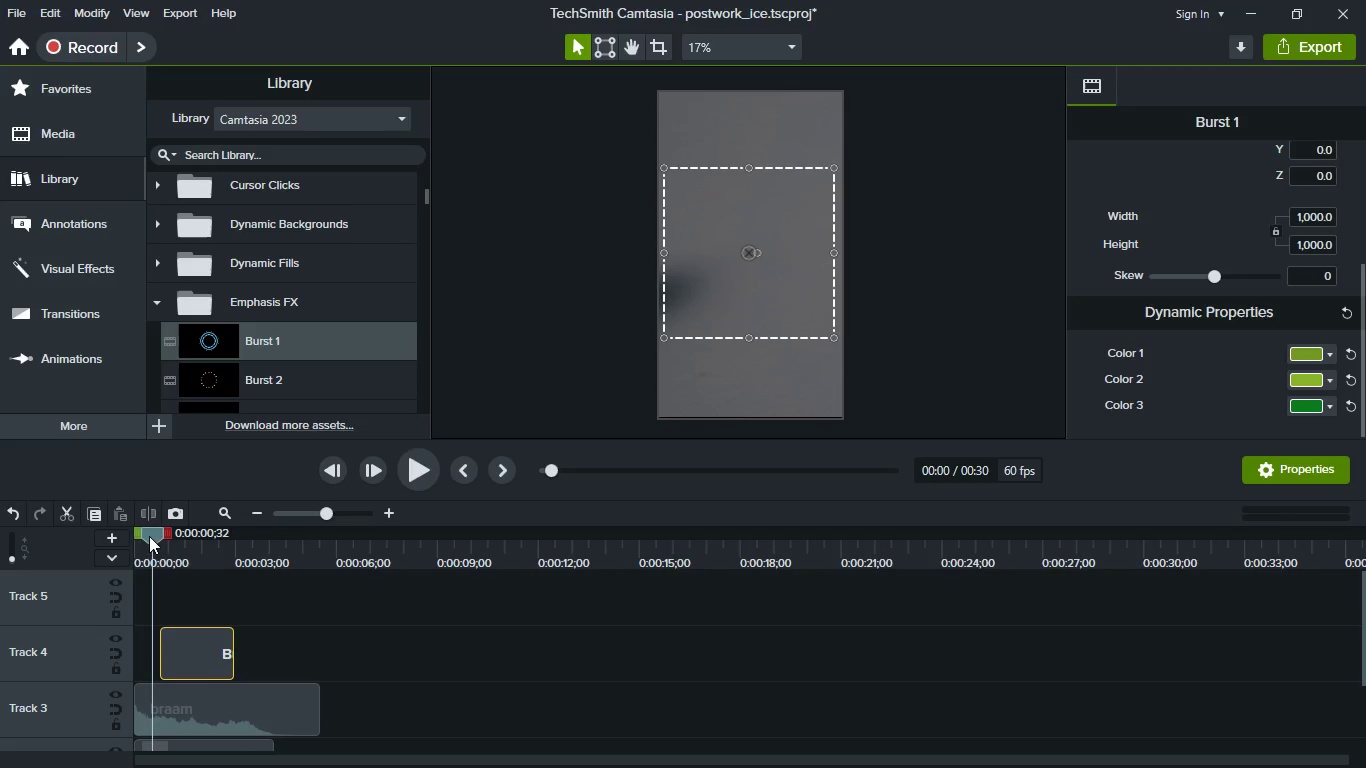 
key(Space)
 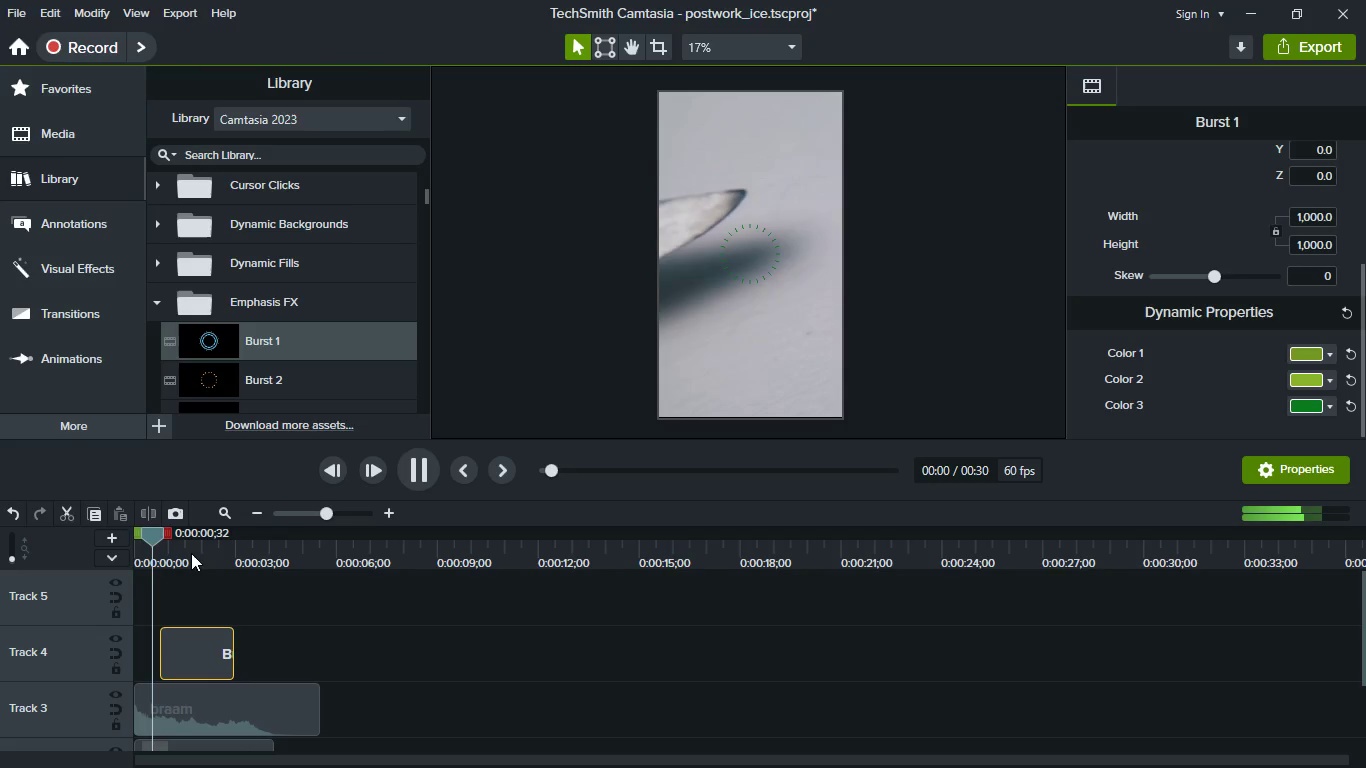 
key(Space)
 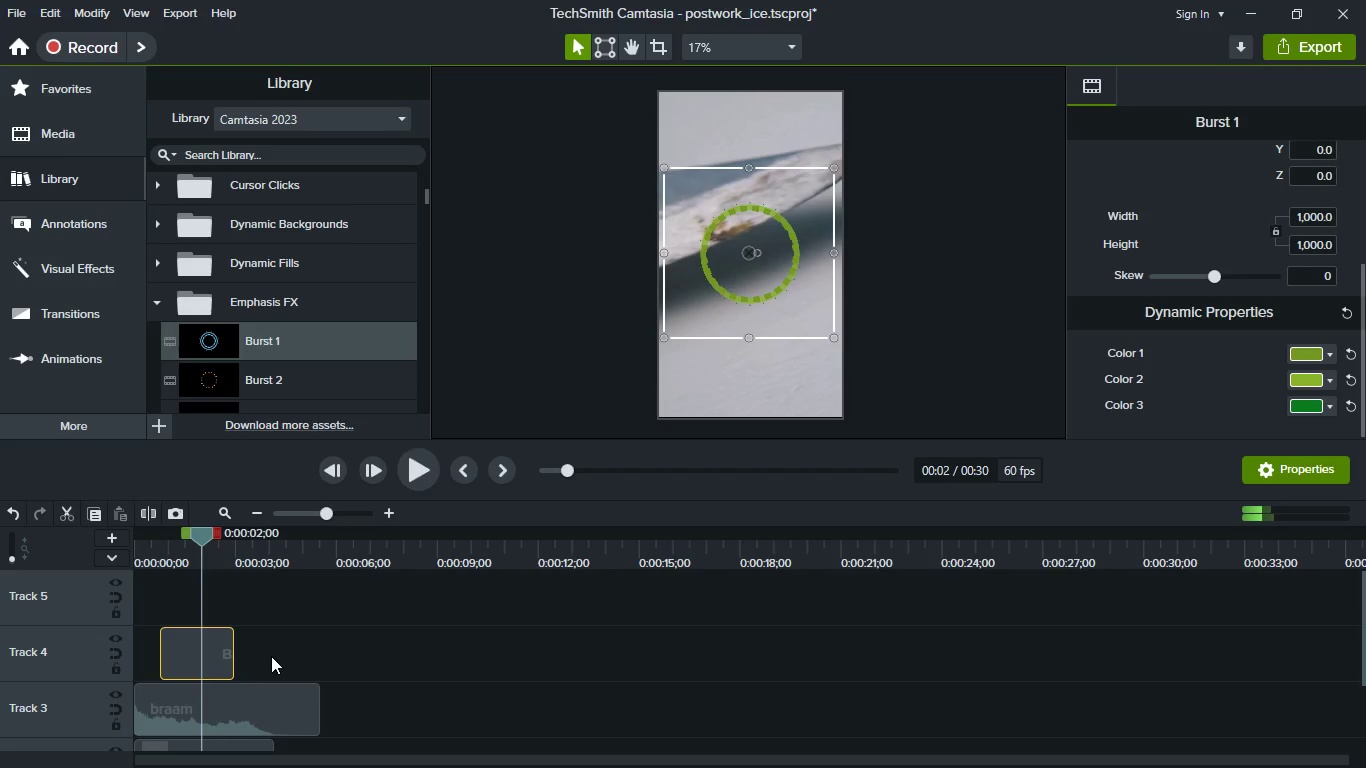 
scroll: coordinate [274, 656], scroll_direction: up, amount: 2.0
 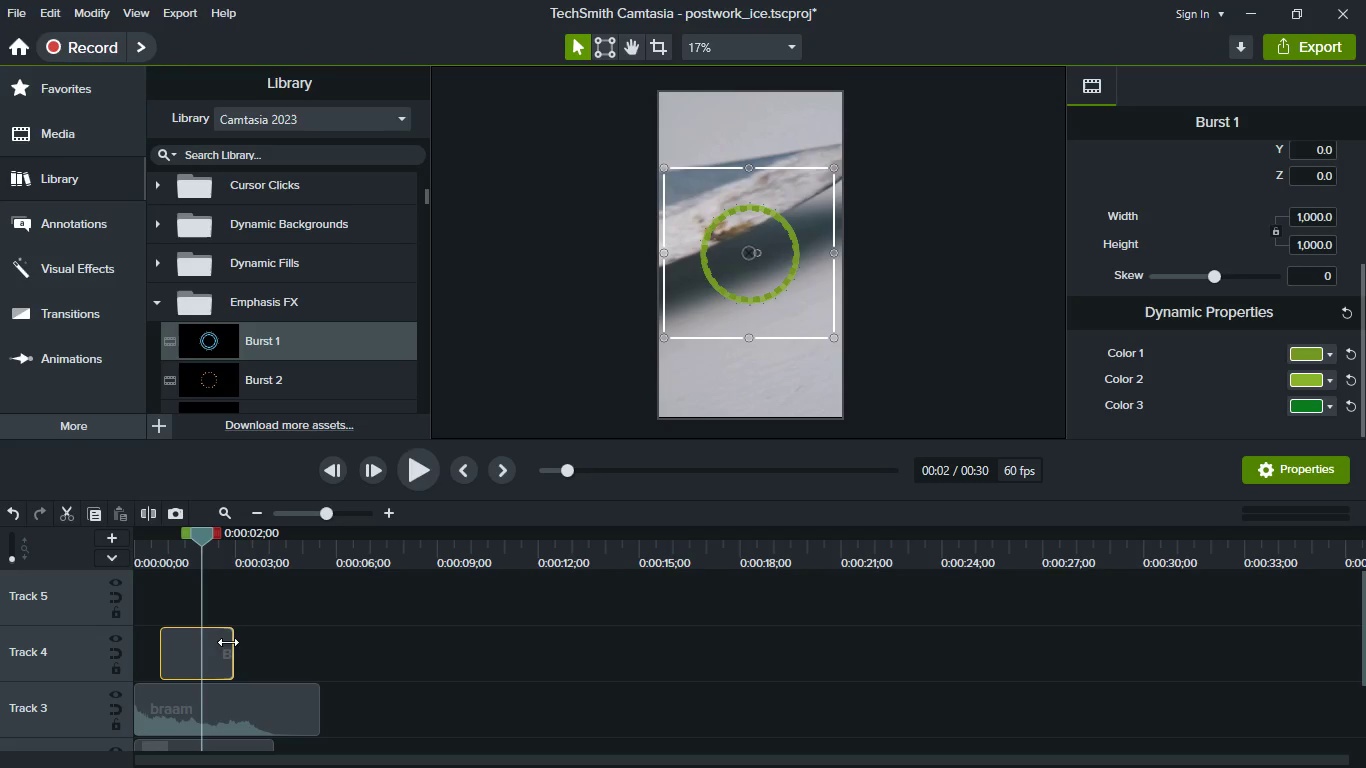 
wait(5.13)
 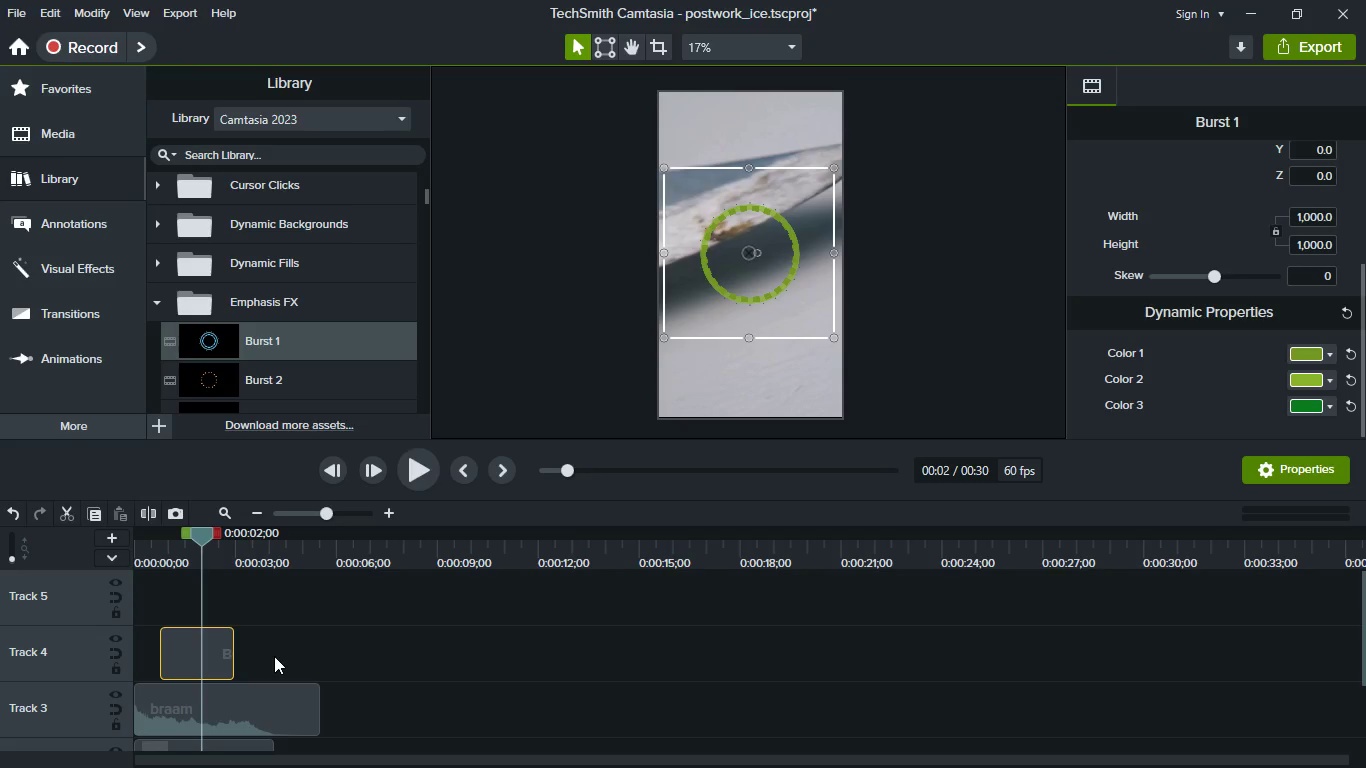 
scroll: coordinate [277, 317], scroll_direction: up, amount: 11.0
 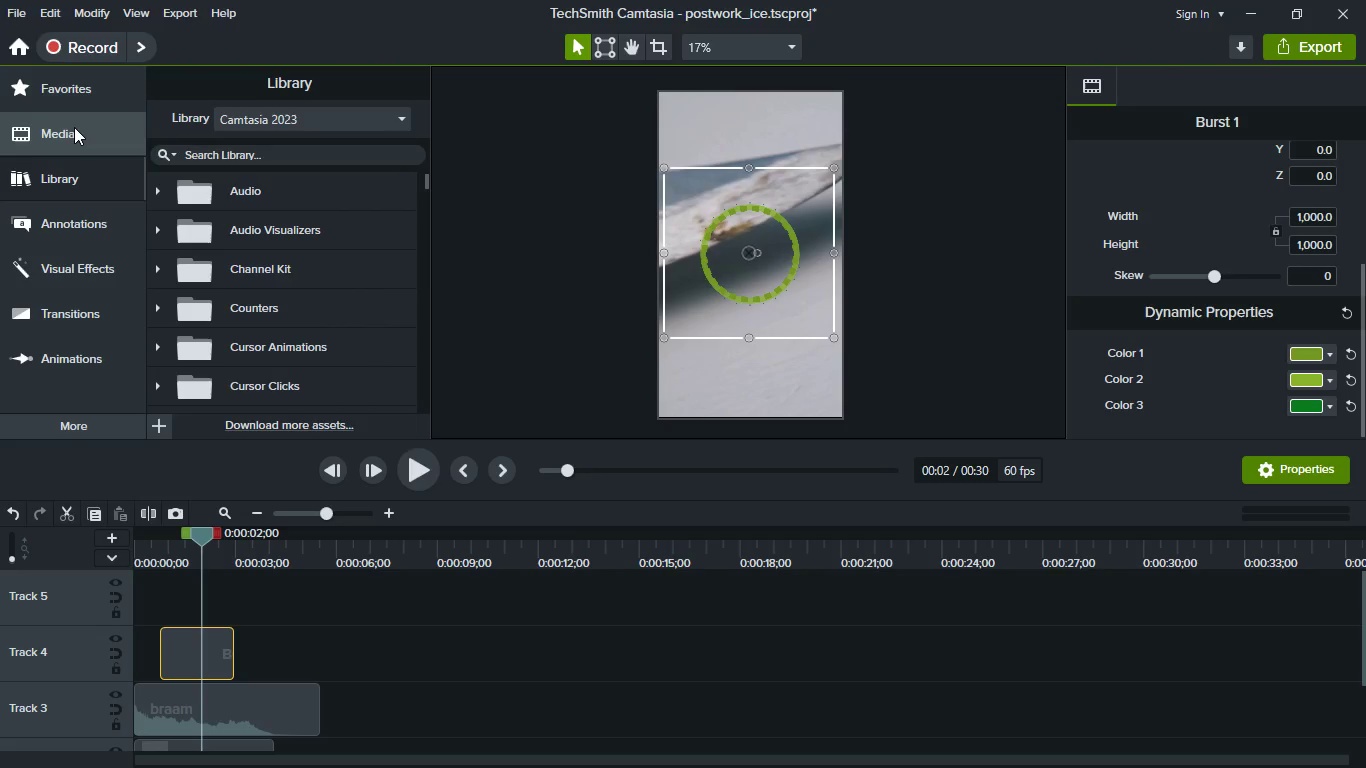 
left_click([74, 127])
 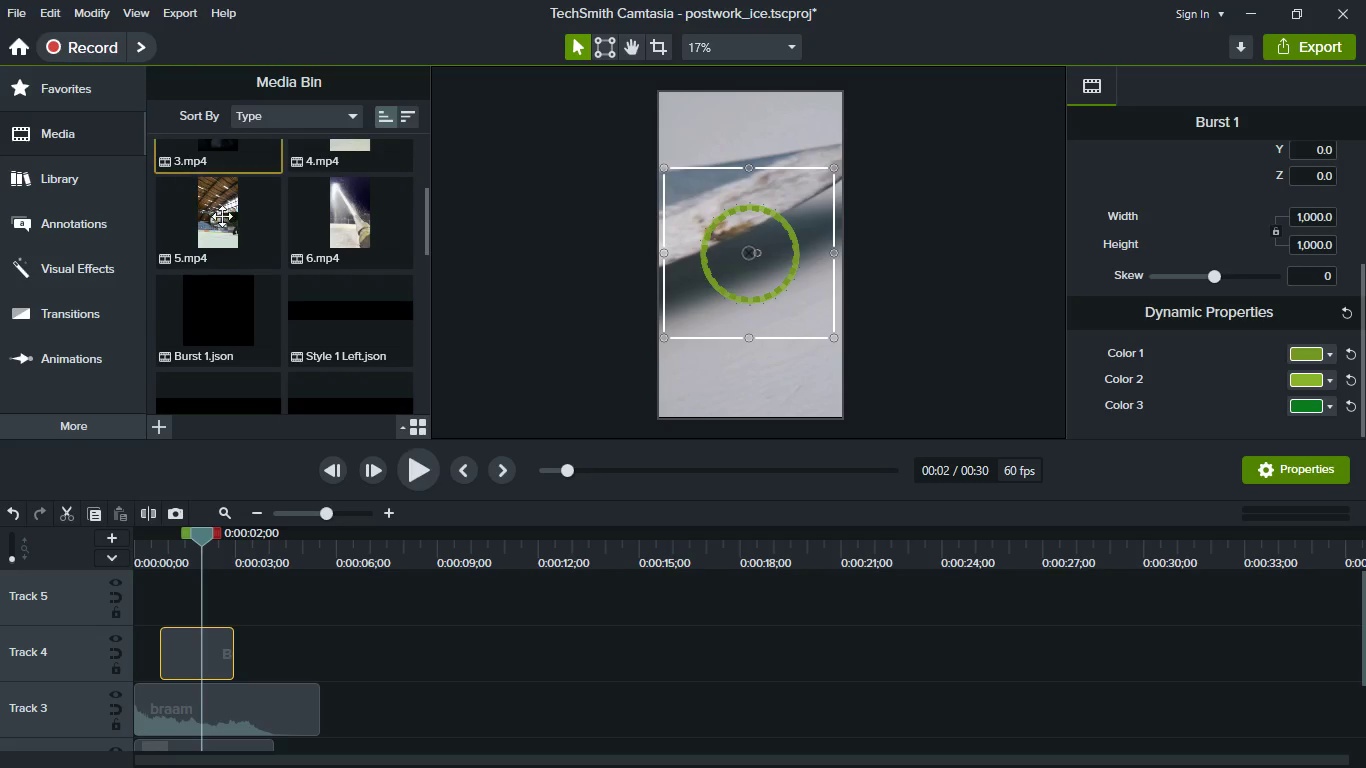 
scroll: coordinate [263, 246], scroll_direction: up, amount: 4.0
 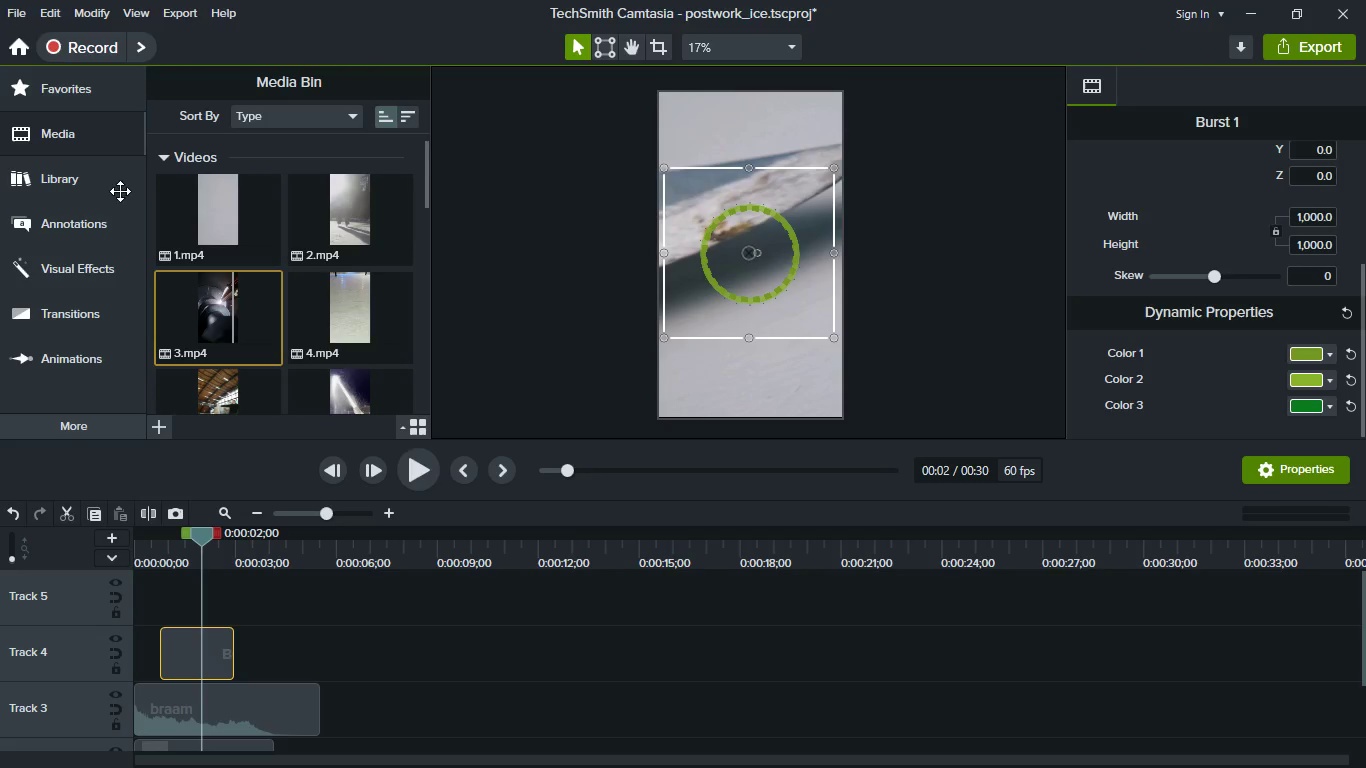 
left_click([91, 103])
 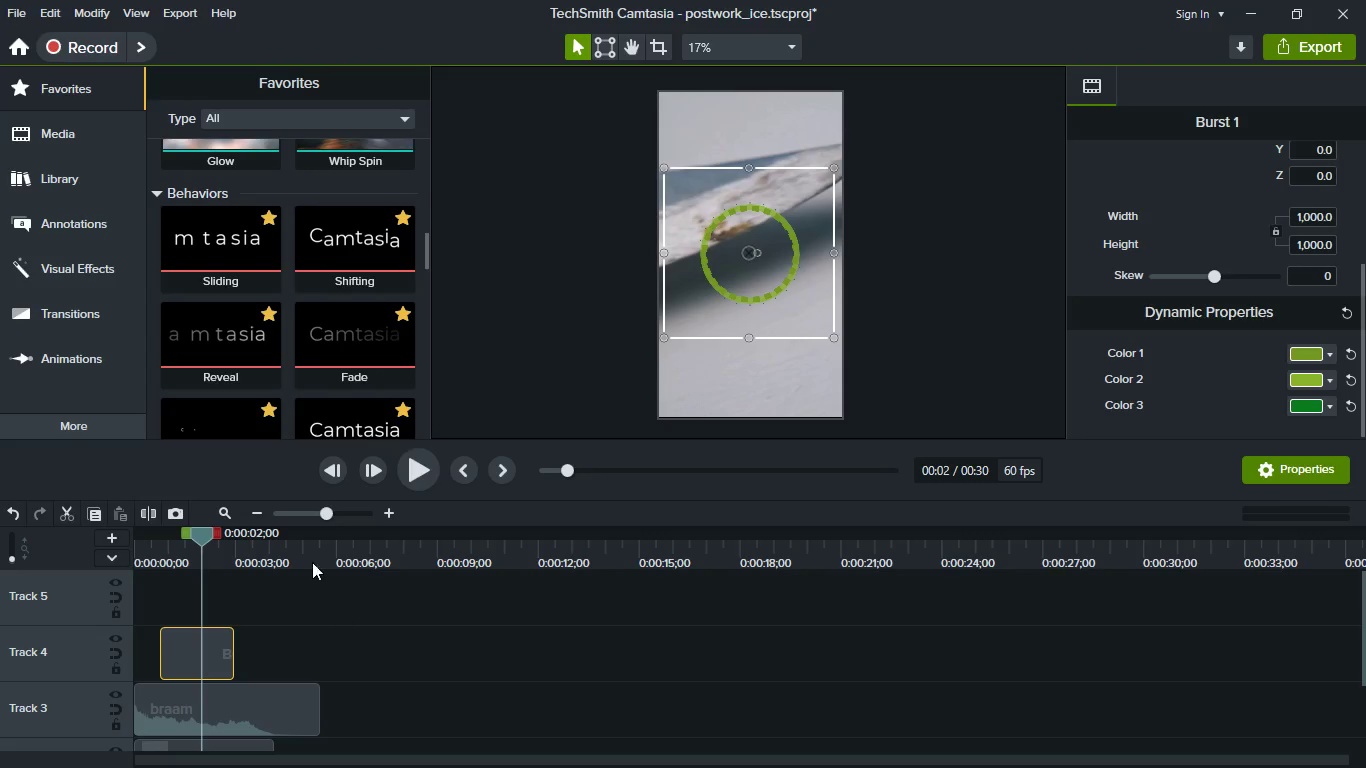 
scroll: coordinate [271, 374], scroll_direction: up, amount: 11.0
 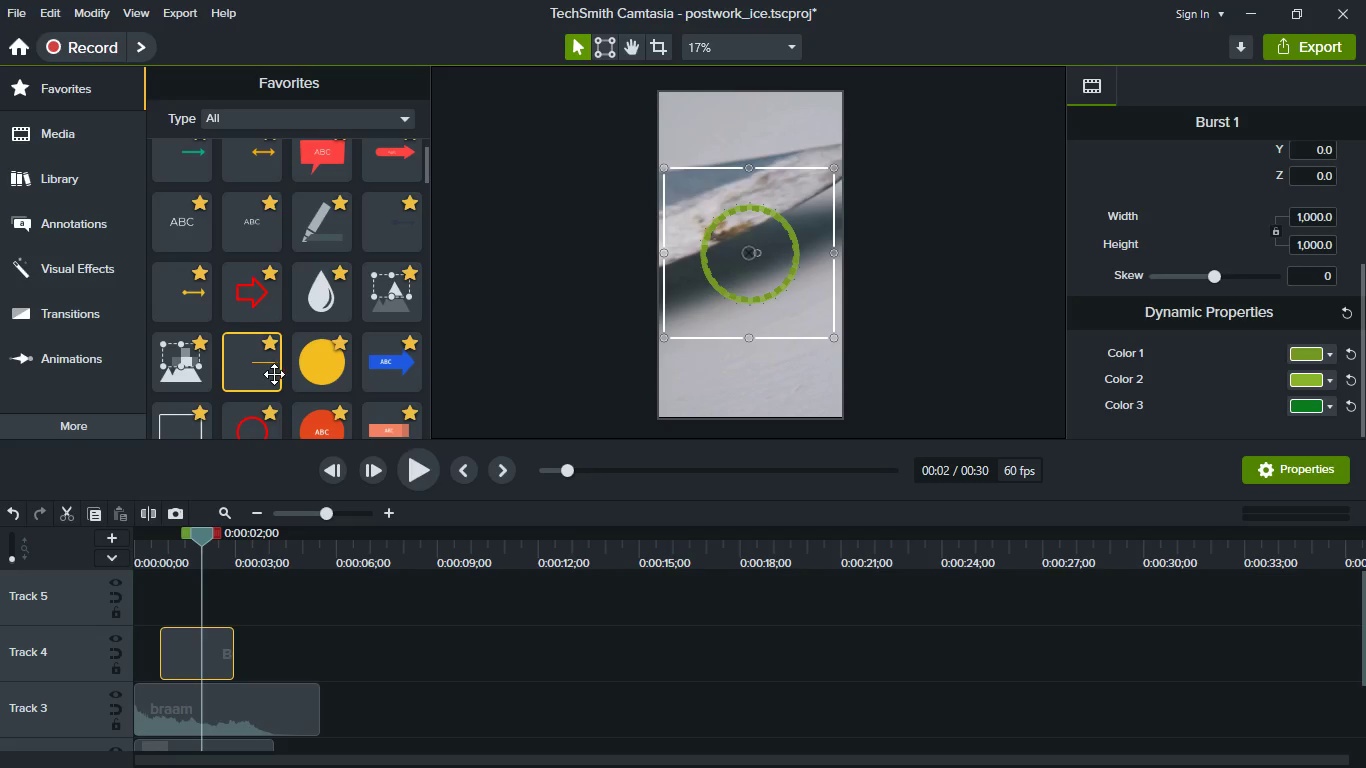 
scroll: coordinate [317, 395], scroll_direction: down, amount: 2.0
 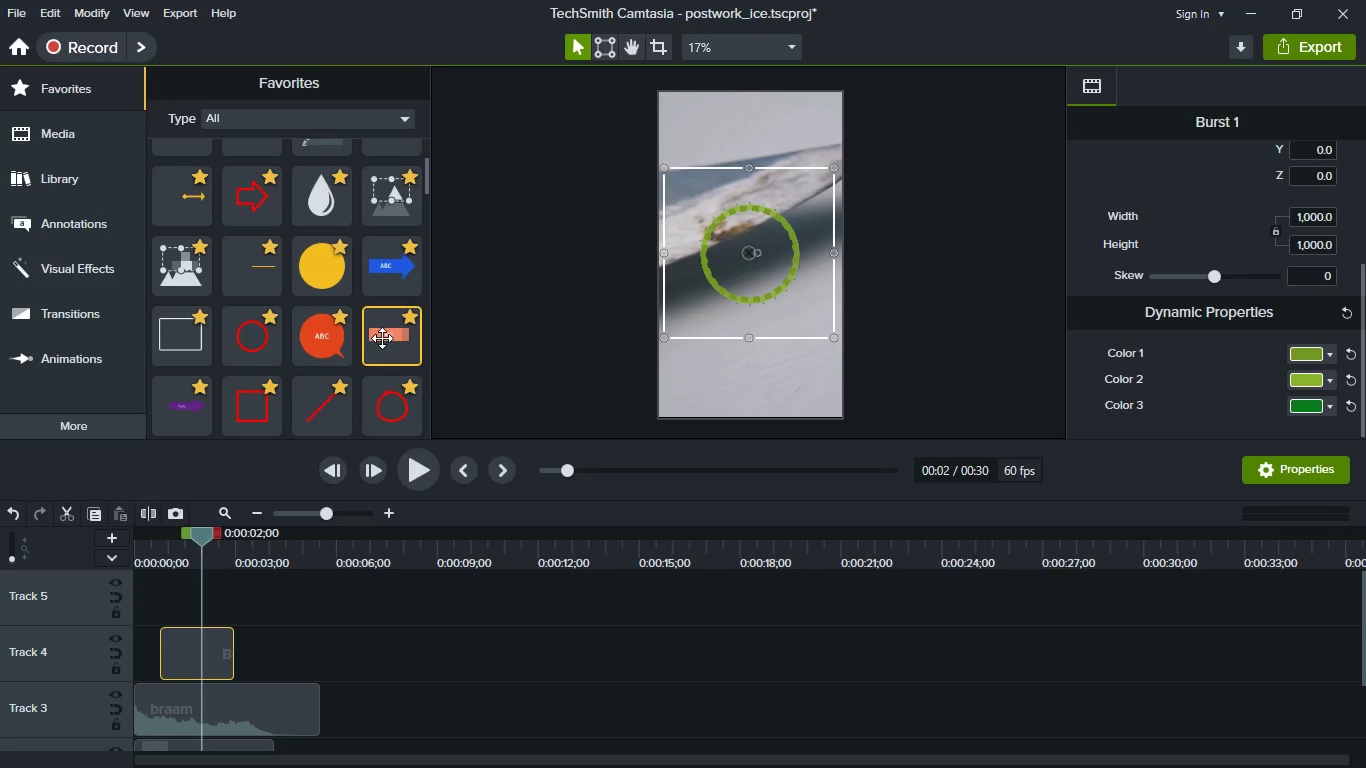 
left_click_drag(start_coordinate=[382, 338], to_coordinate=[172, 601])
 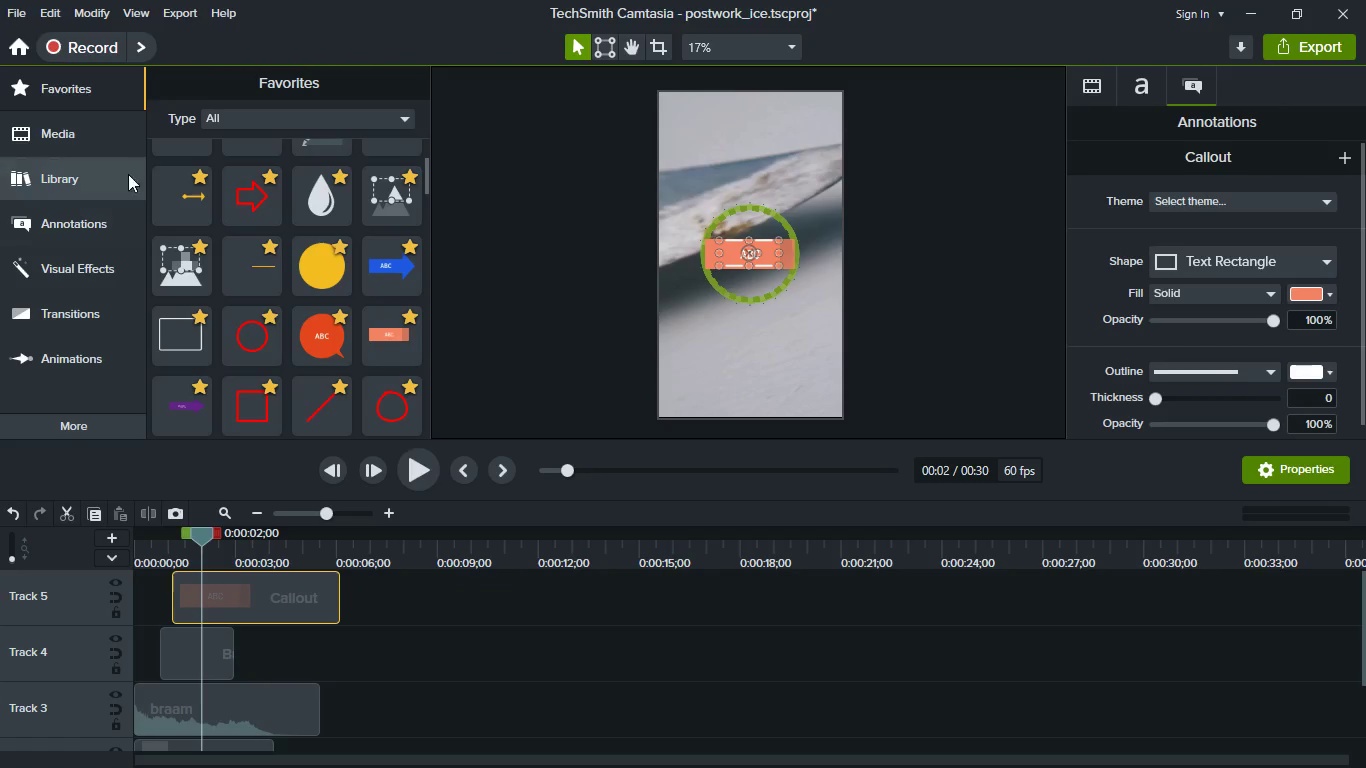 
scroll: coordinate [213, 261], scroll_direction: down, amount: 16.0
 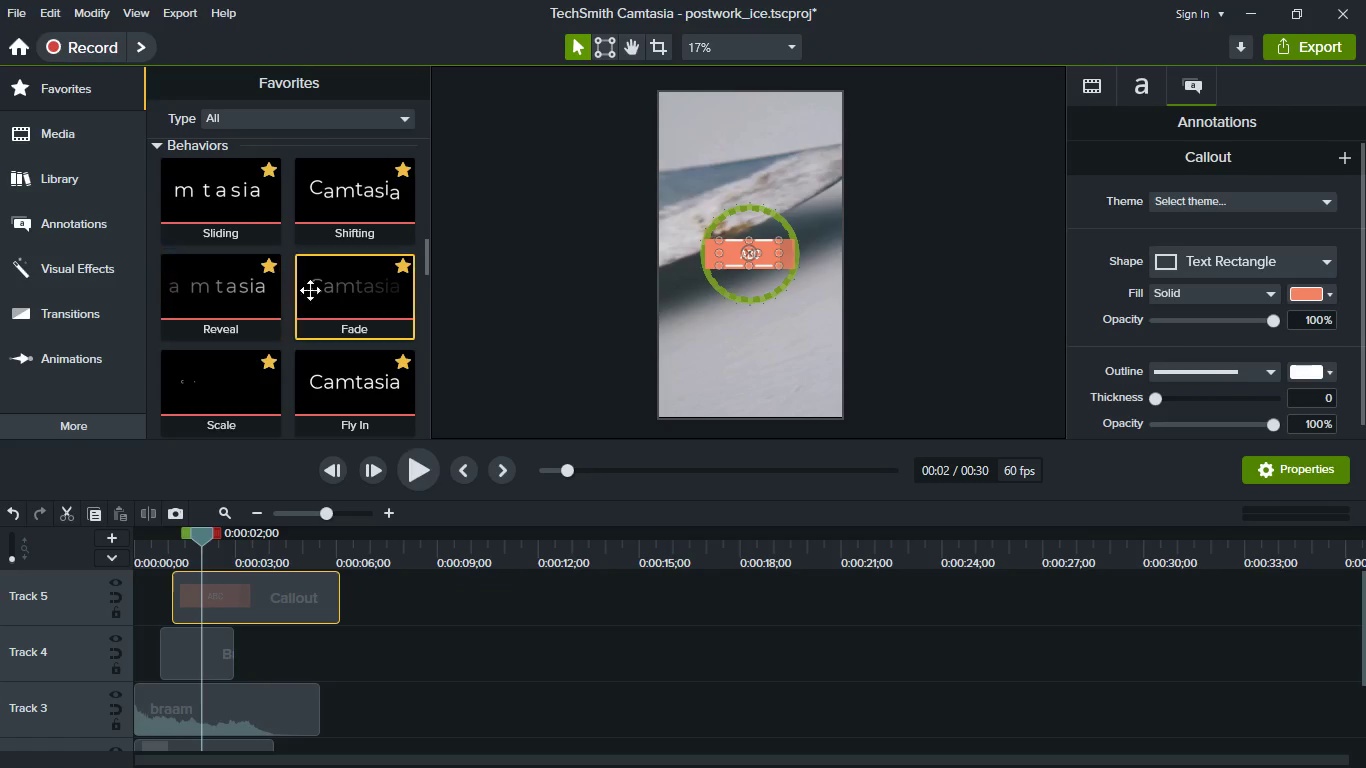 
left_click_drag(start_coordinate=[322, 292], to_coordinate=[260, 596])
 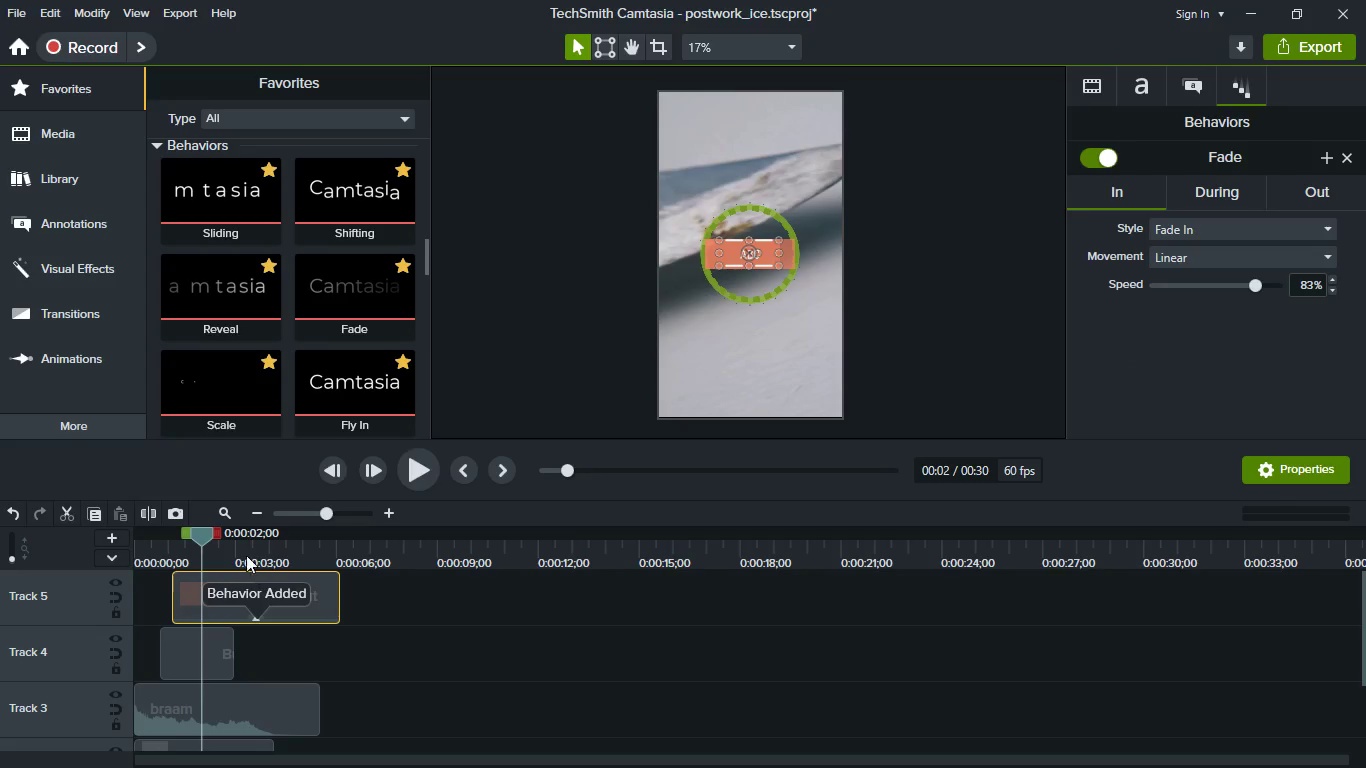 
left_click([232, 539])
 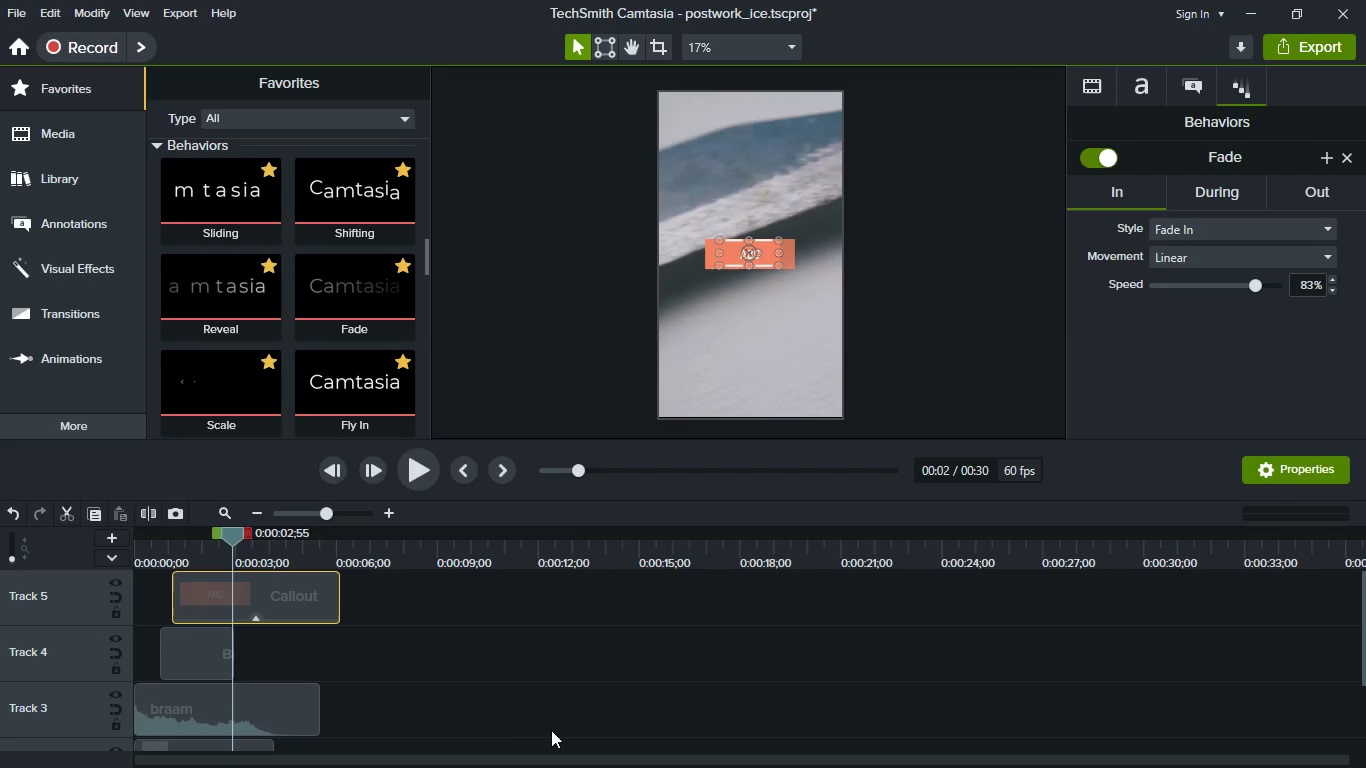 
key(Meta+MetaLeft)
 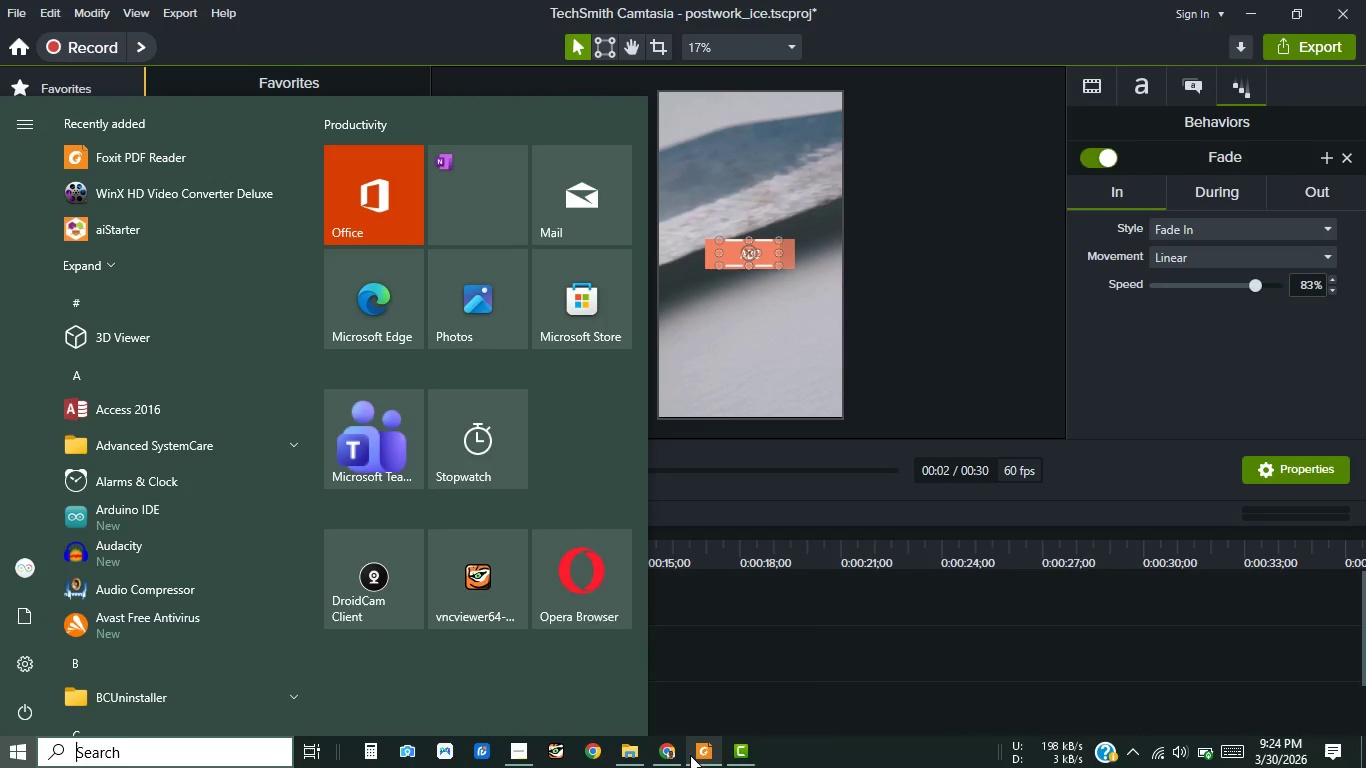 
left_click([670, 754])
 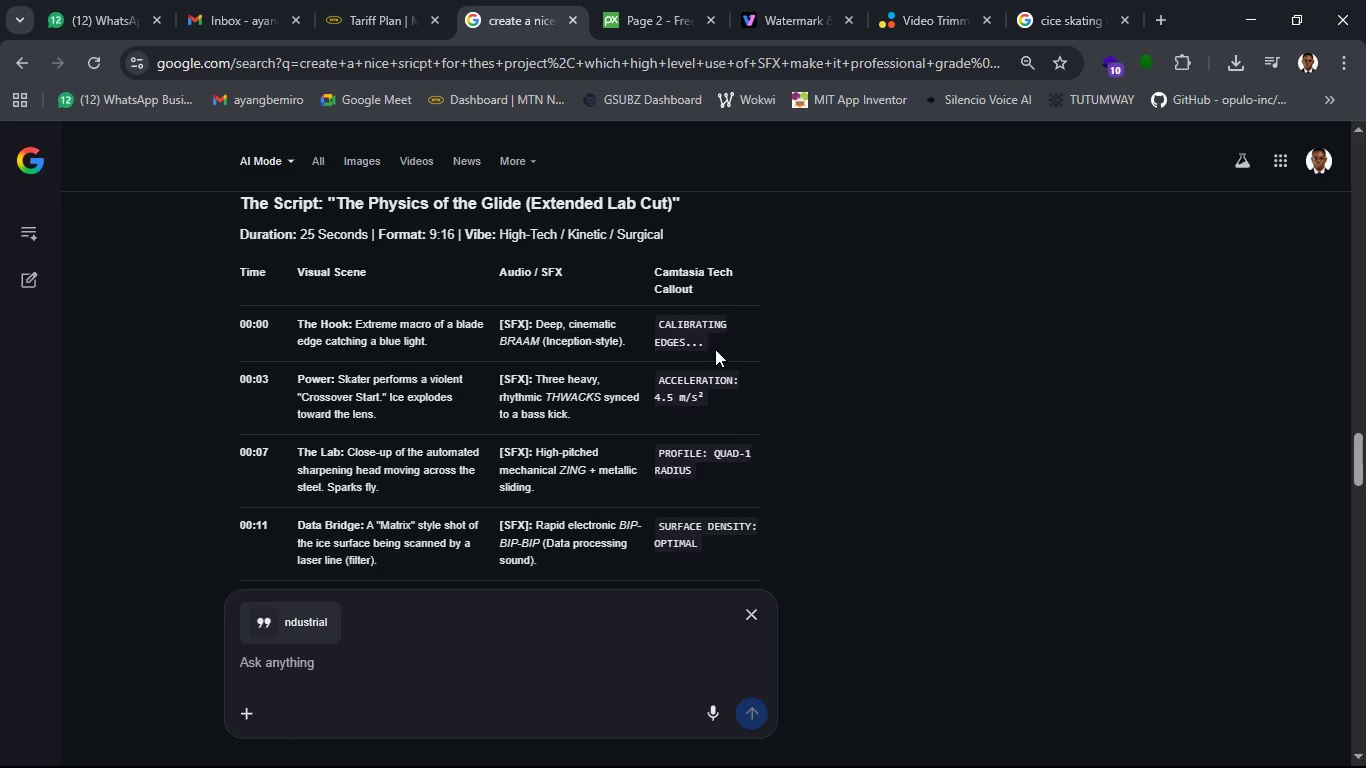 
wait(8.5)
 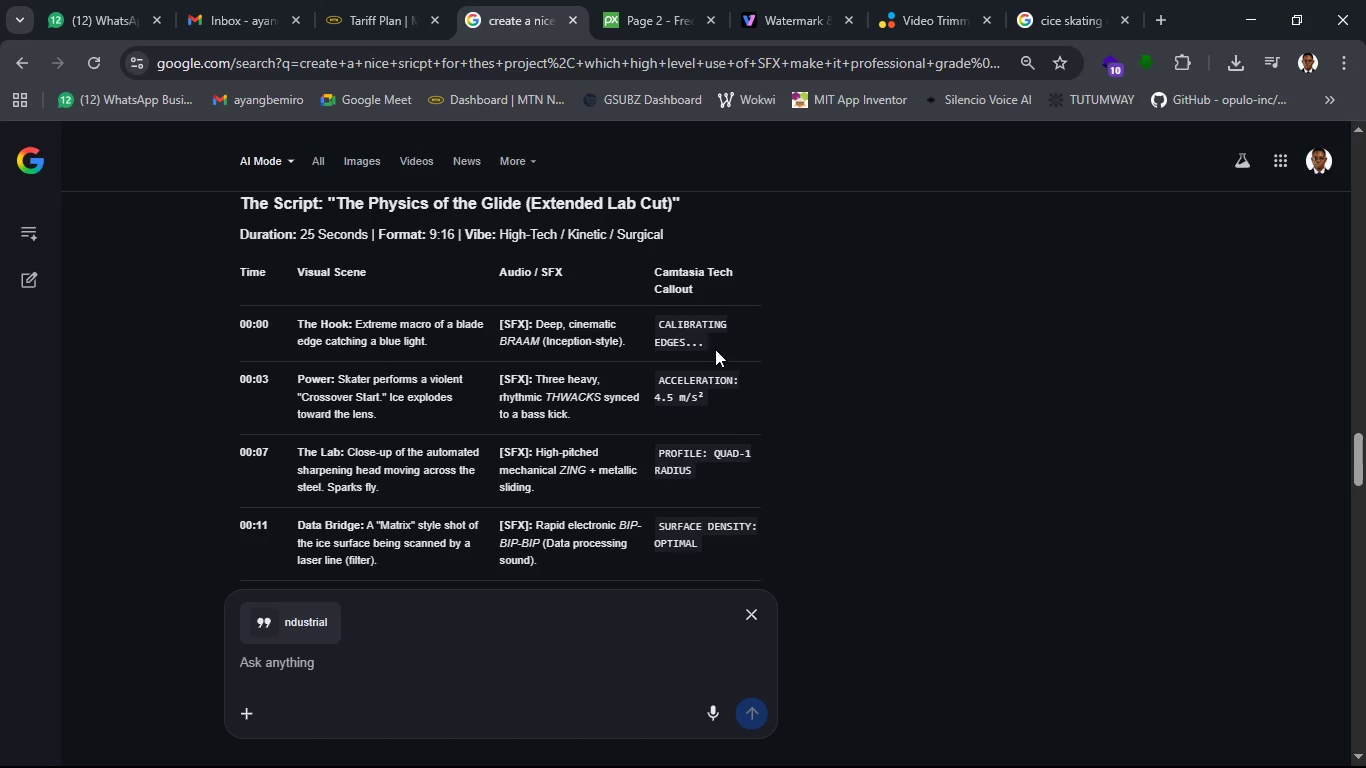 
left_click([1253, 15])
 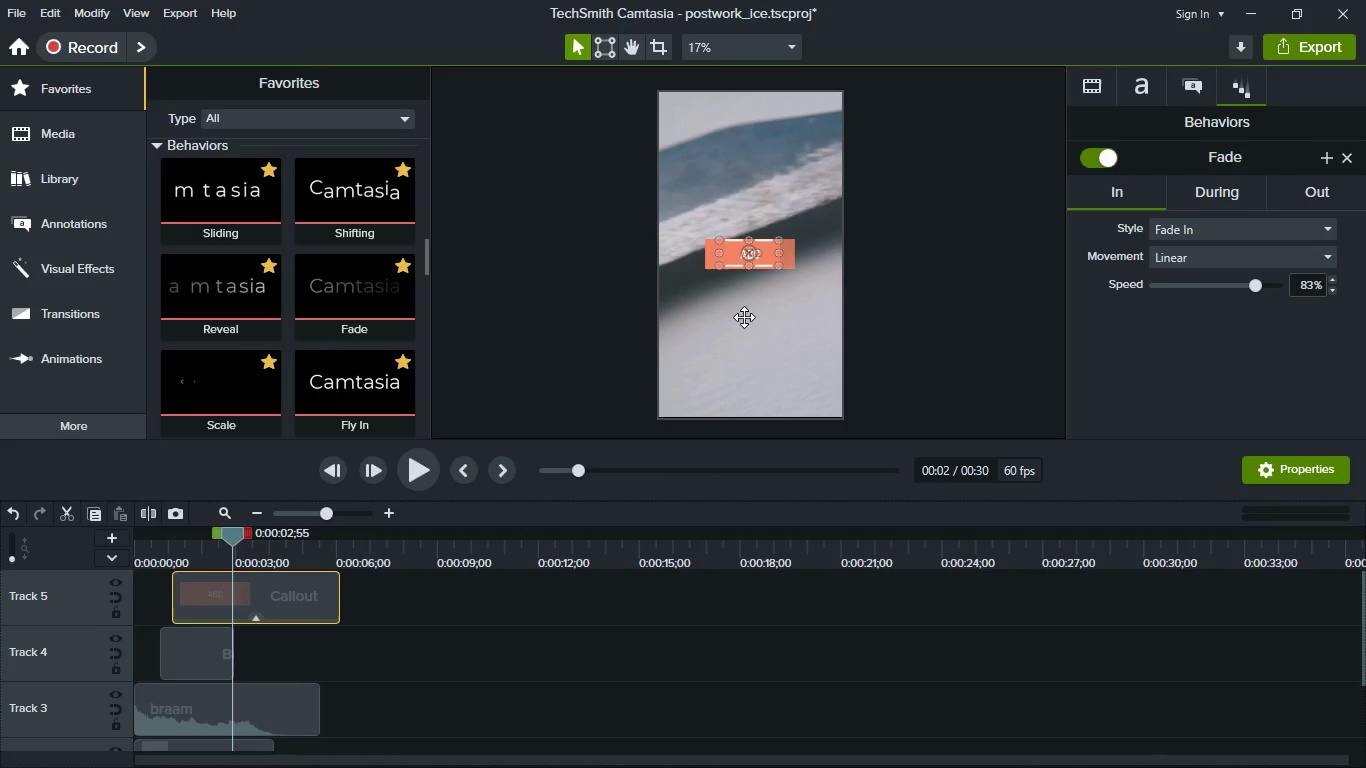 
key(Meta+MetaLeft)
 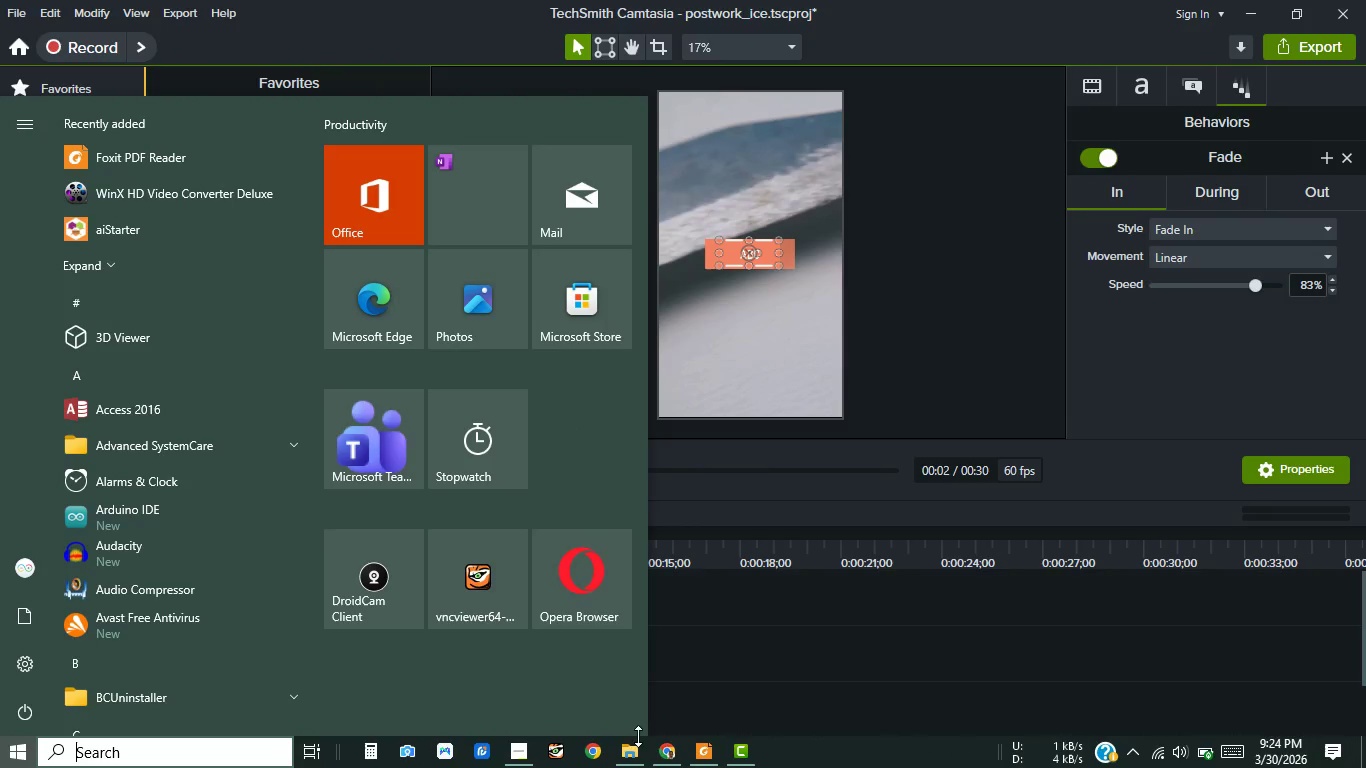 
left_click([671, 759])
 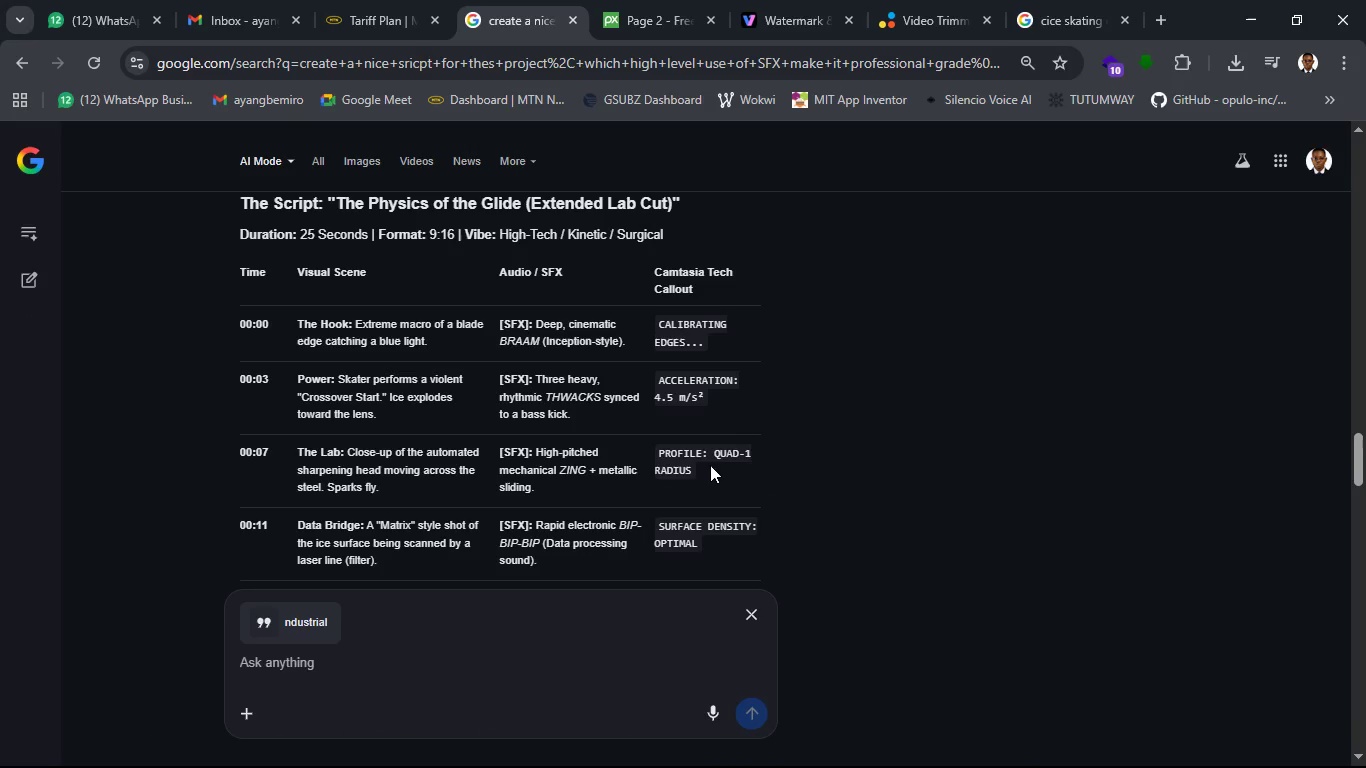 
scroll: coordinate [710, 465], scroll_direction: down, amount: 6.0
 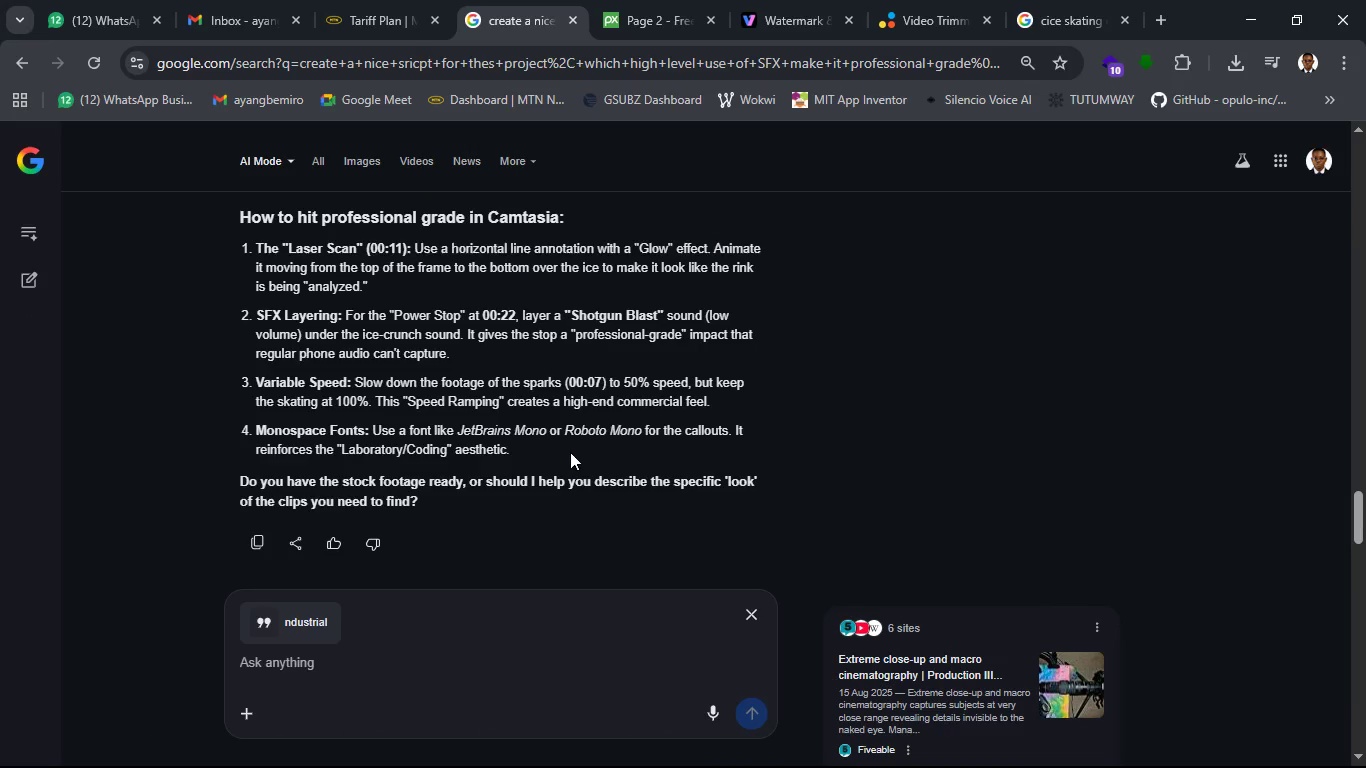 
wait(7.92)
 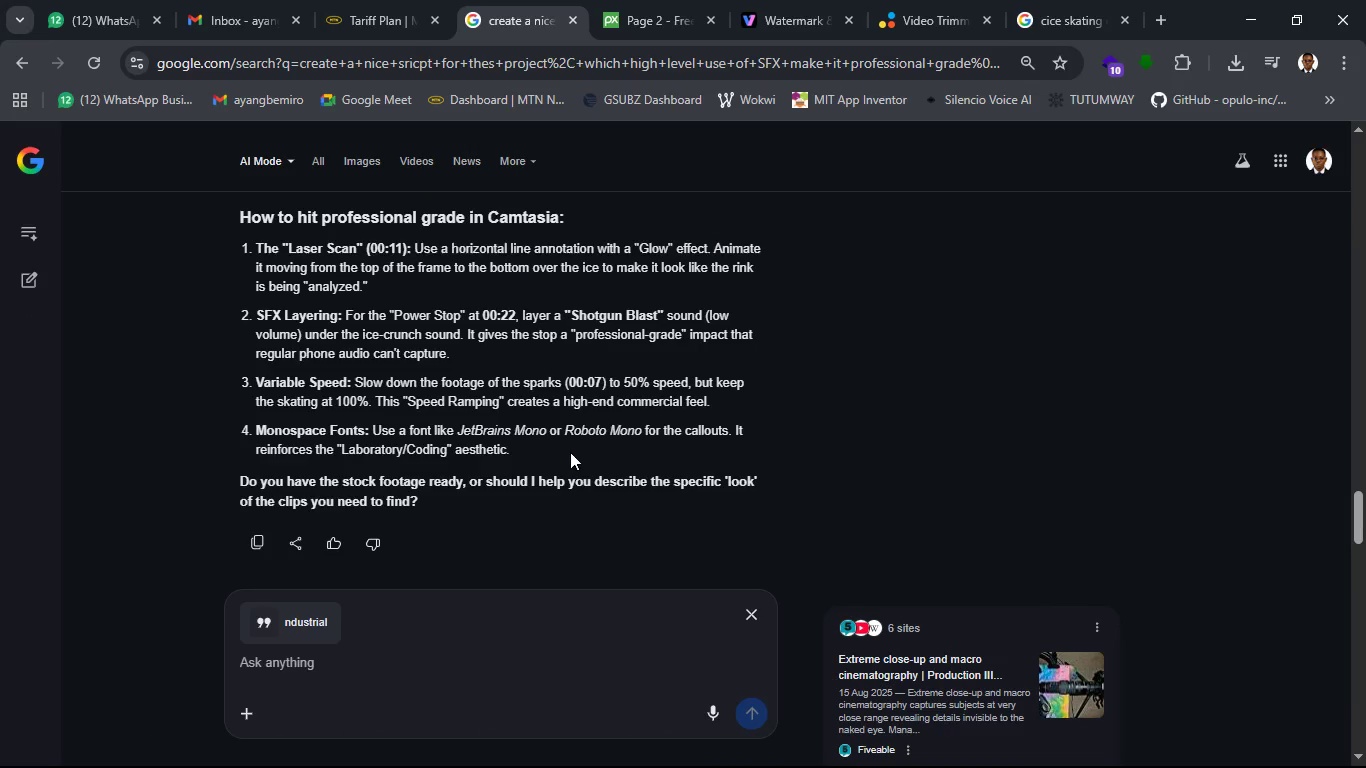 
left_click([1256, 9])
 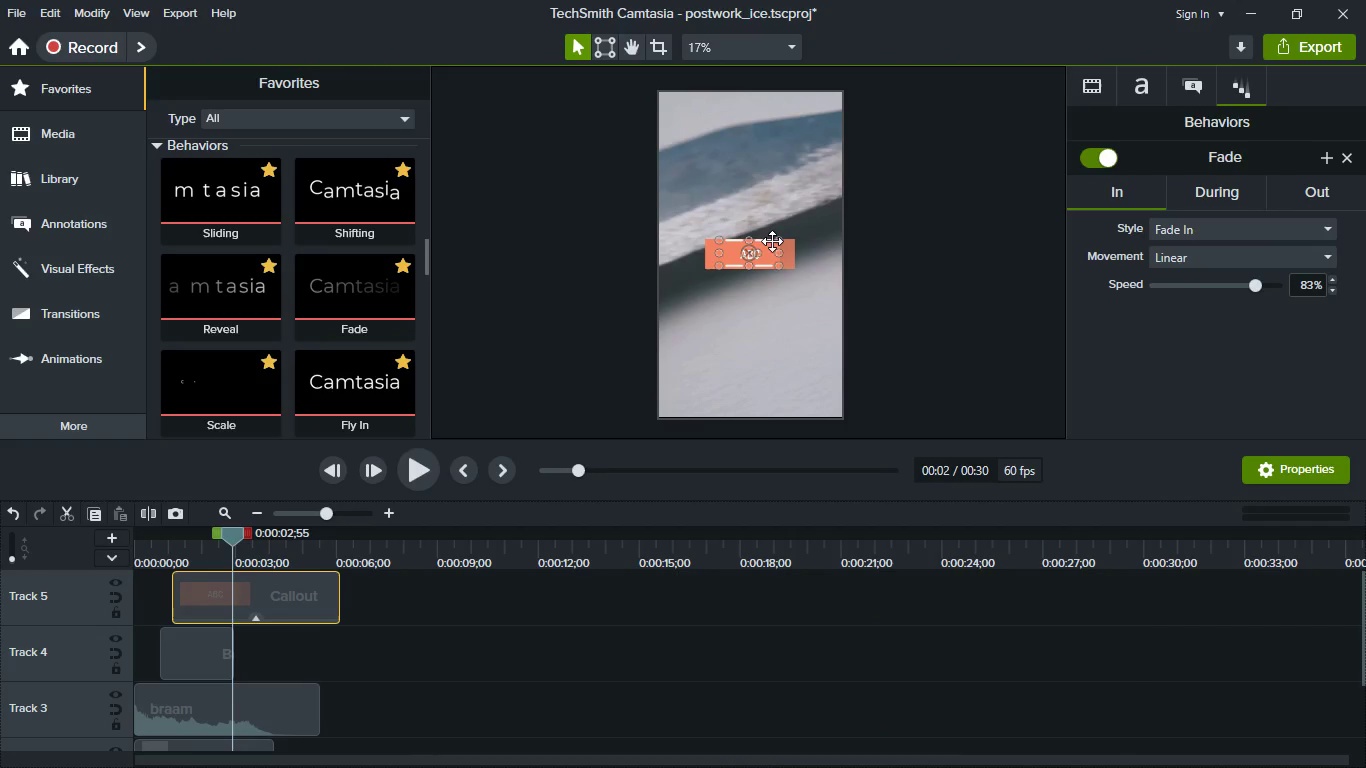 
double_click([755, 252])
 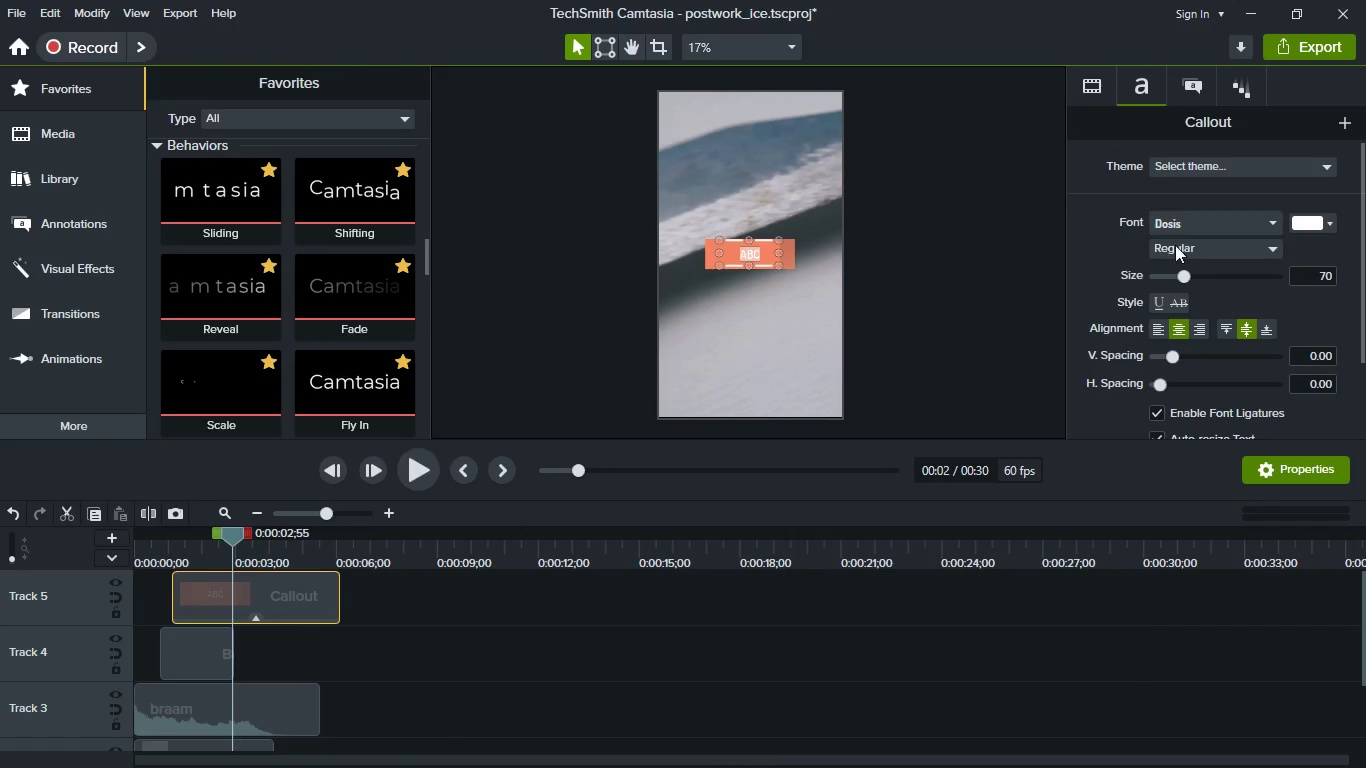 
left_click([1178, 246])
 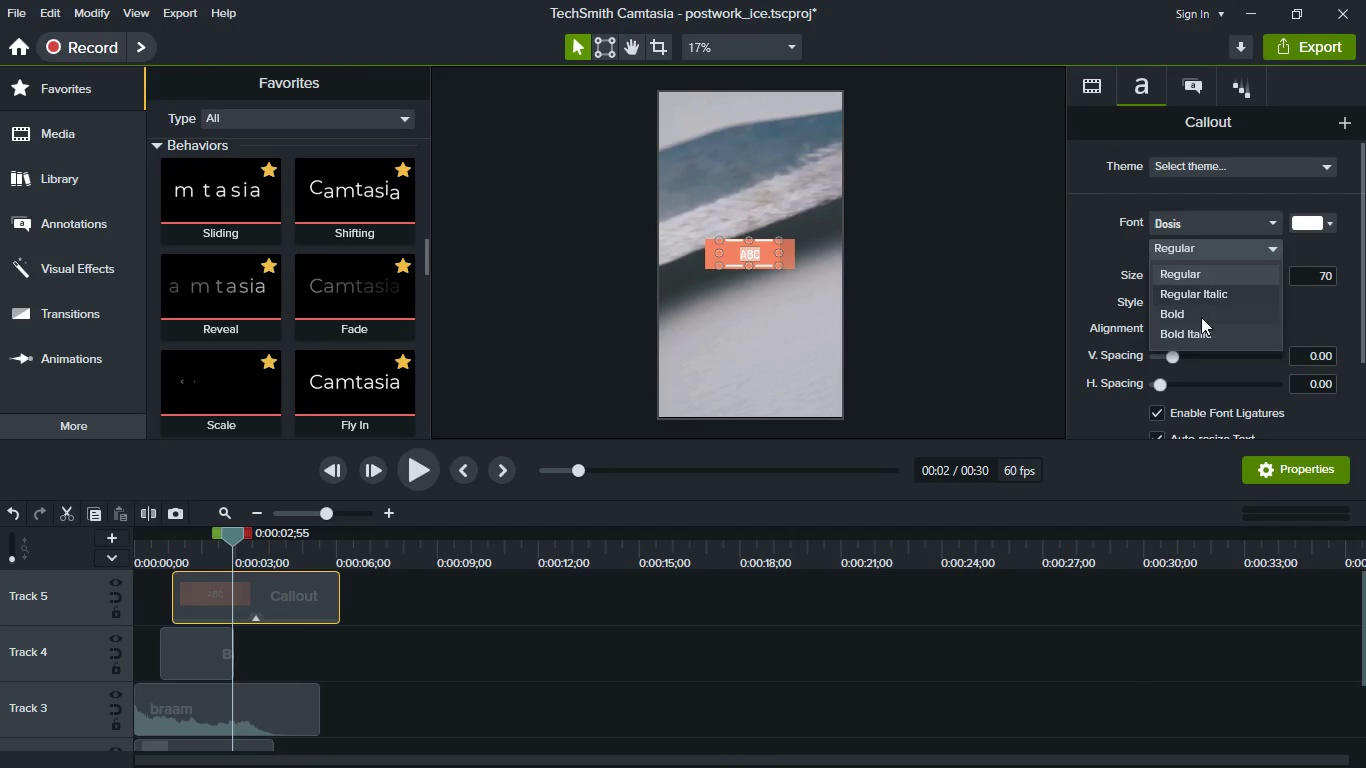 
left_click([1201, 317])
 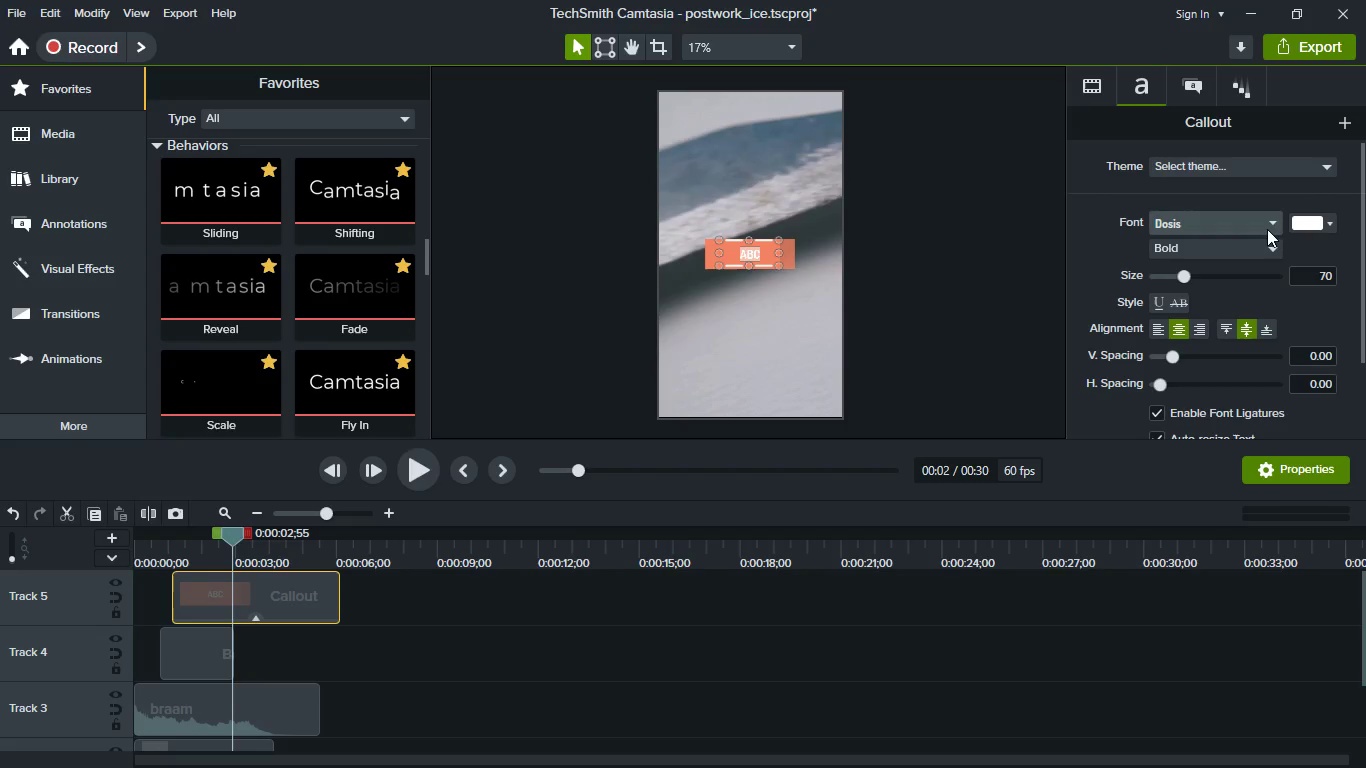 
left_click([1275, 224])
 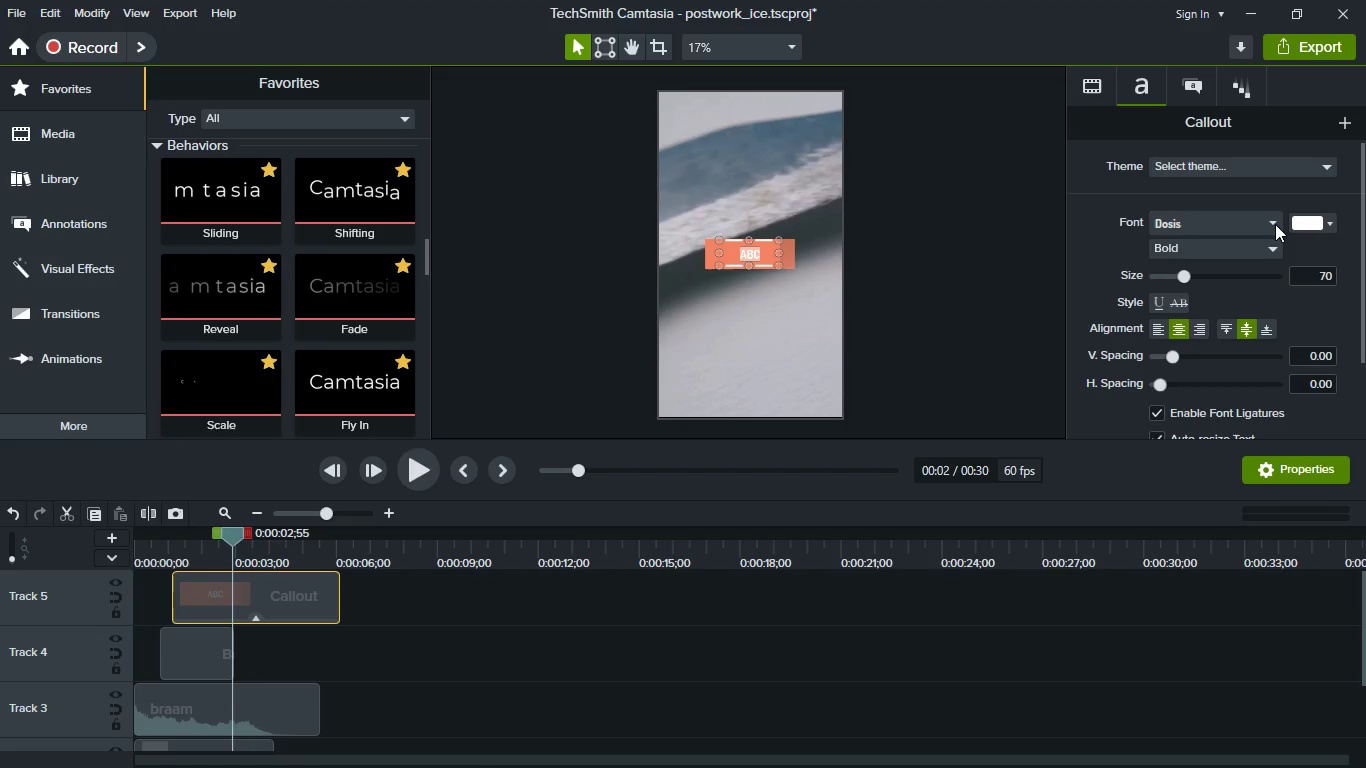 
wait(14.92)
 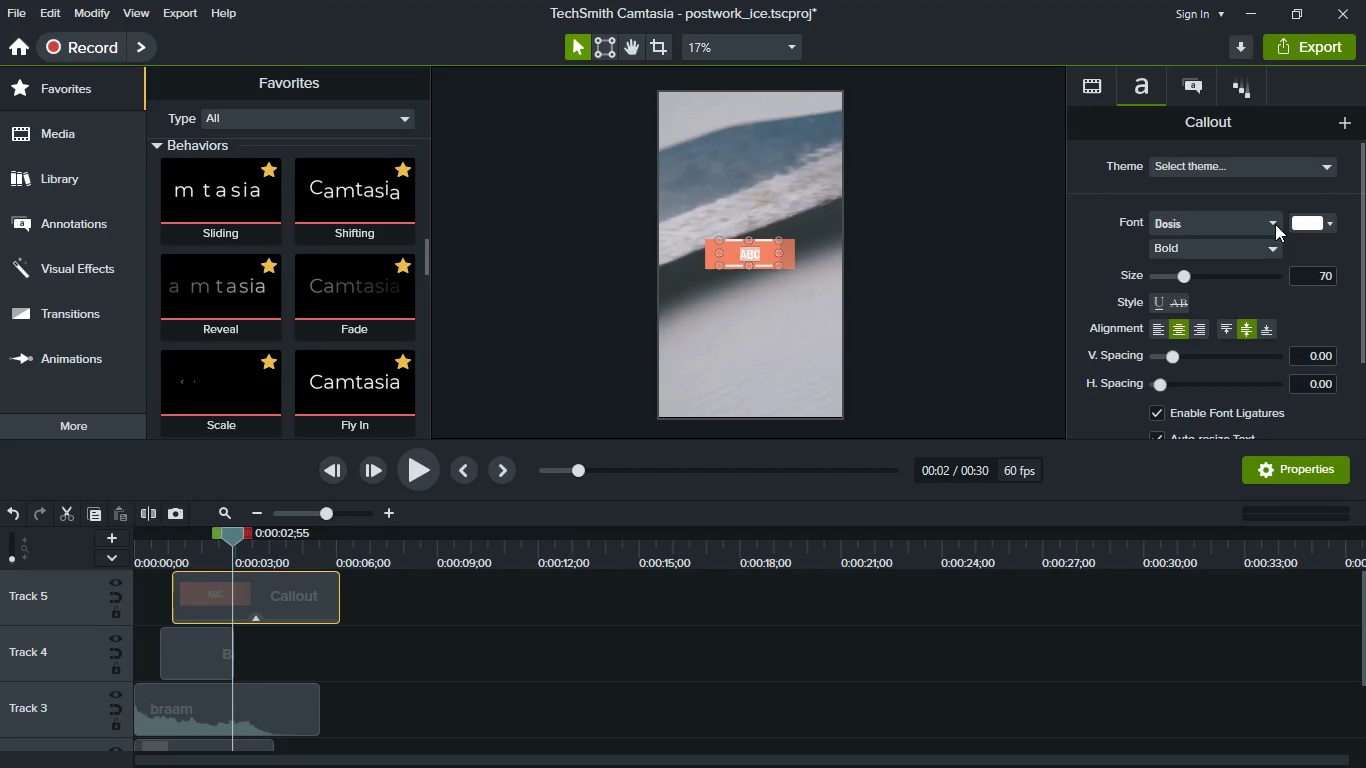 
key(Meta+MetaLeft)
 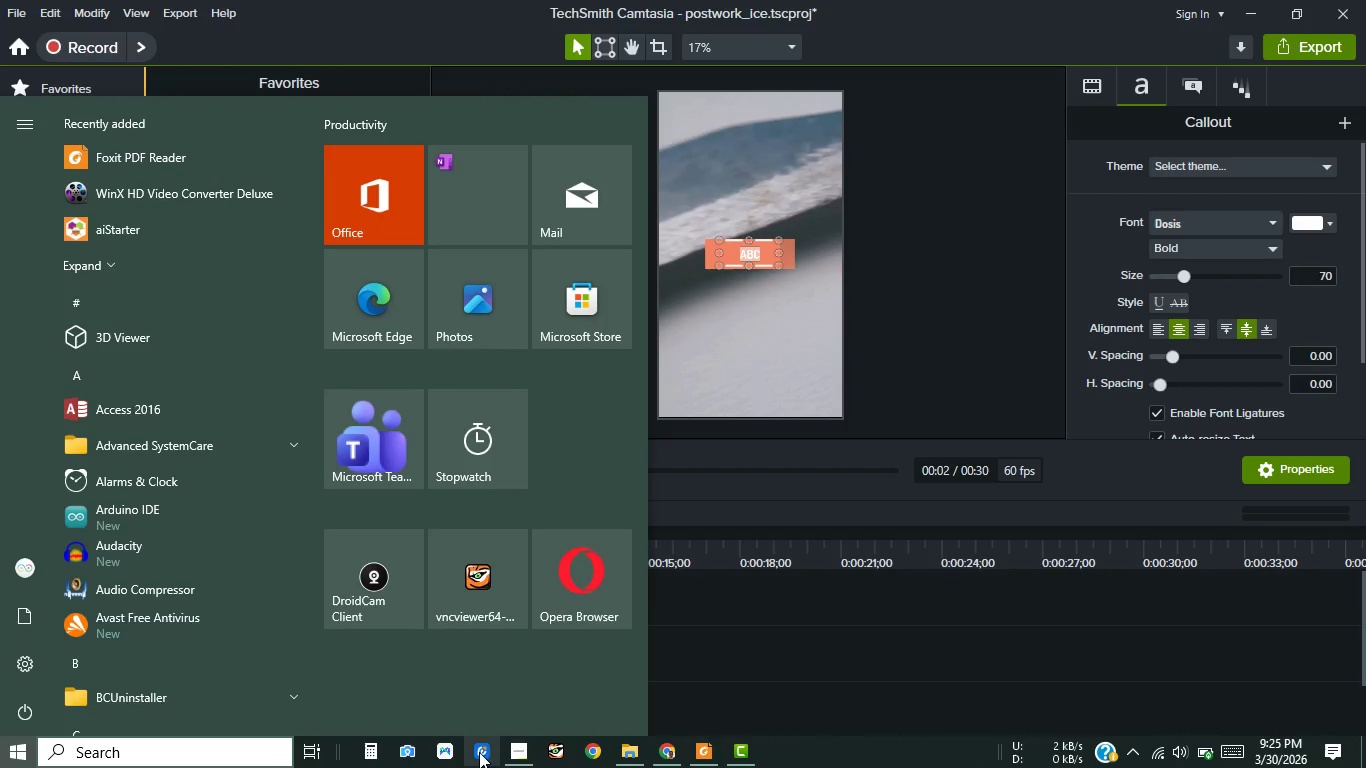 
left_click([530, 753])